 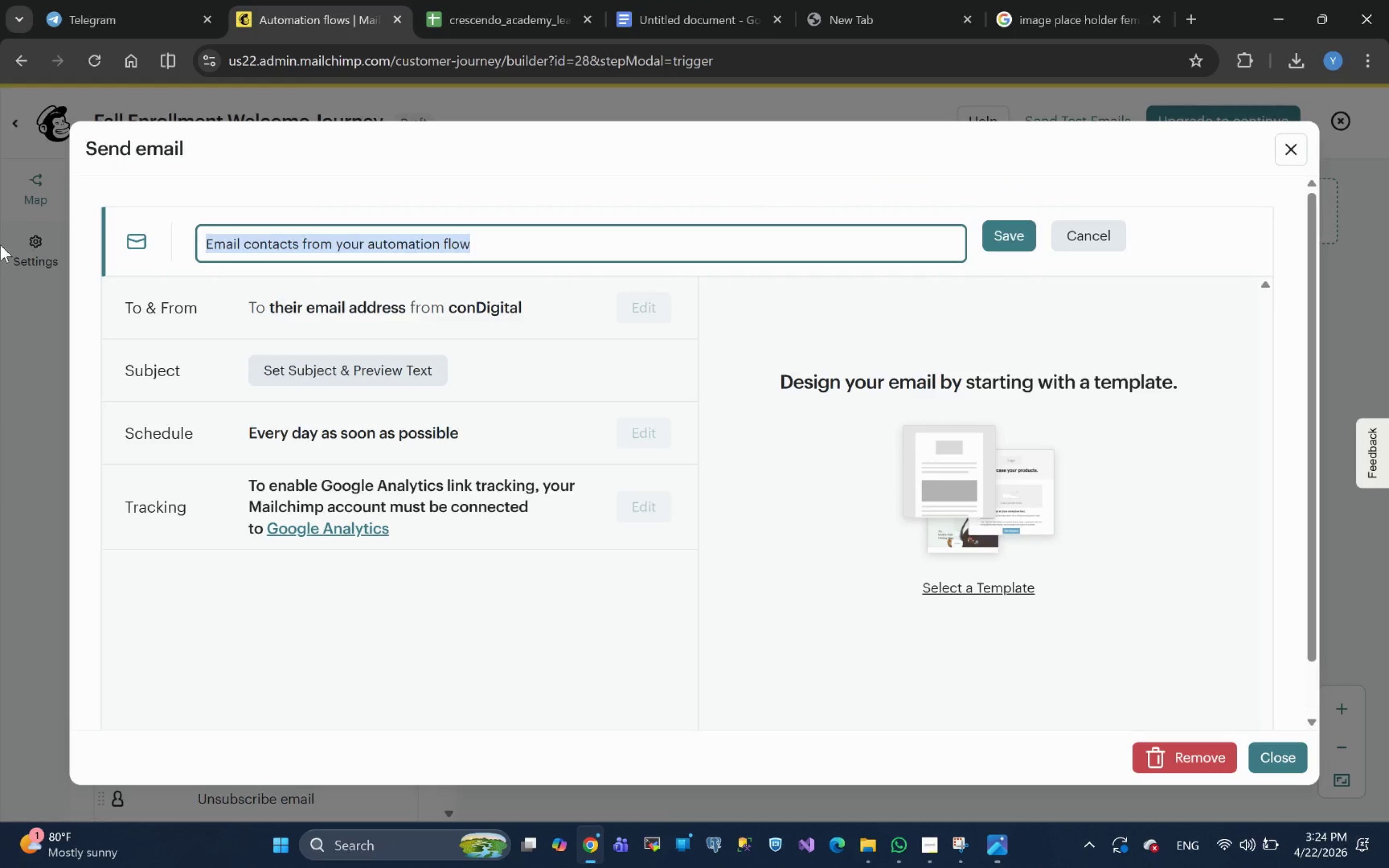 
key(Control+V)
 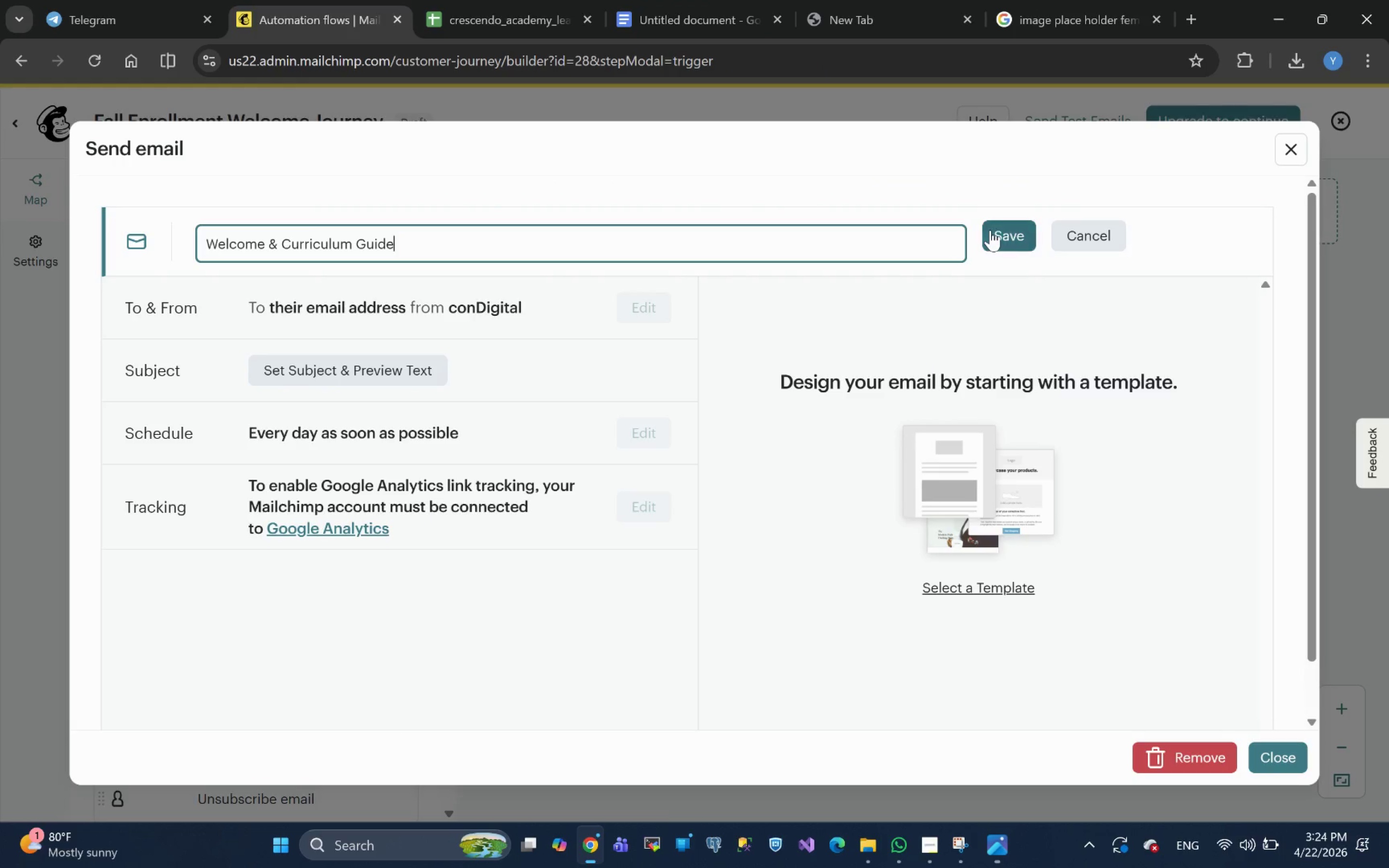 
left_click([1008, 237])
 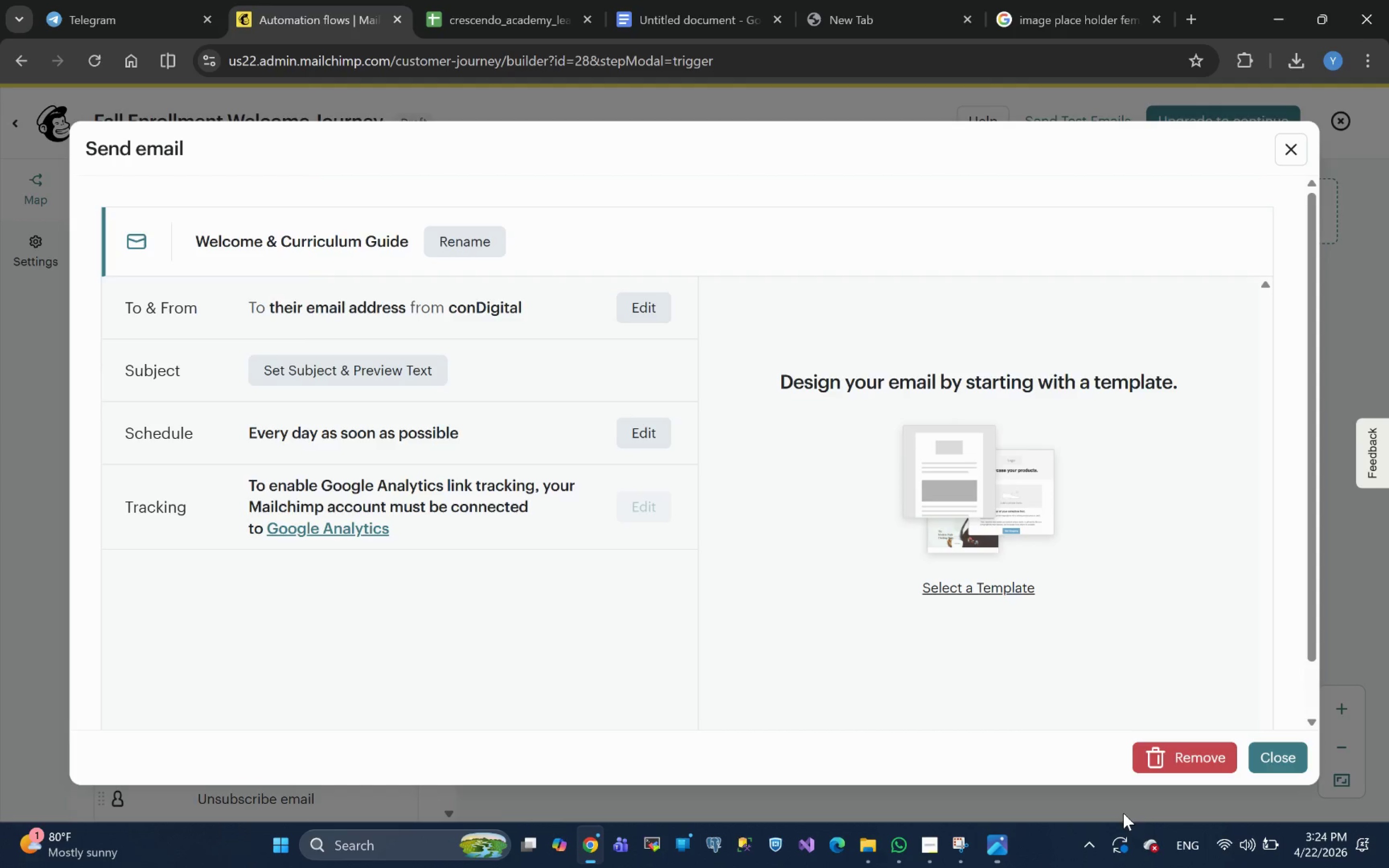 
wait(14.33)
 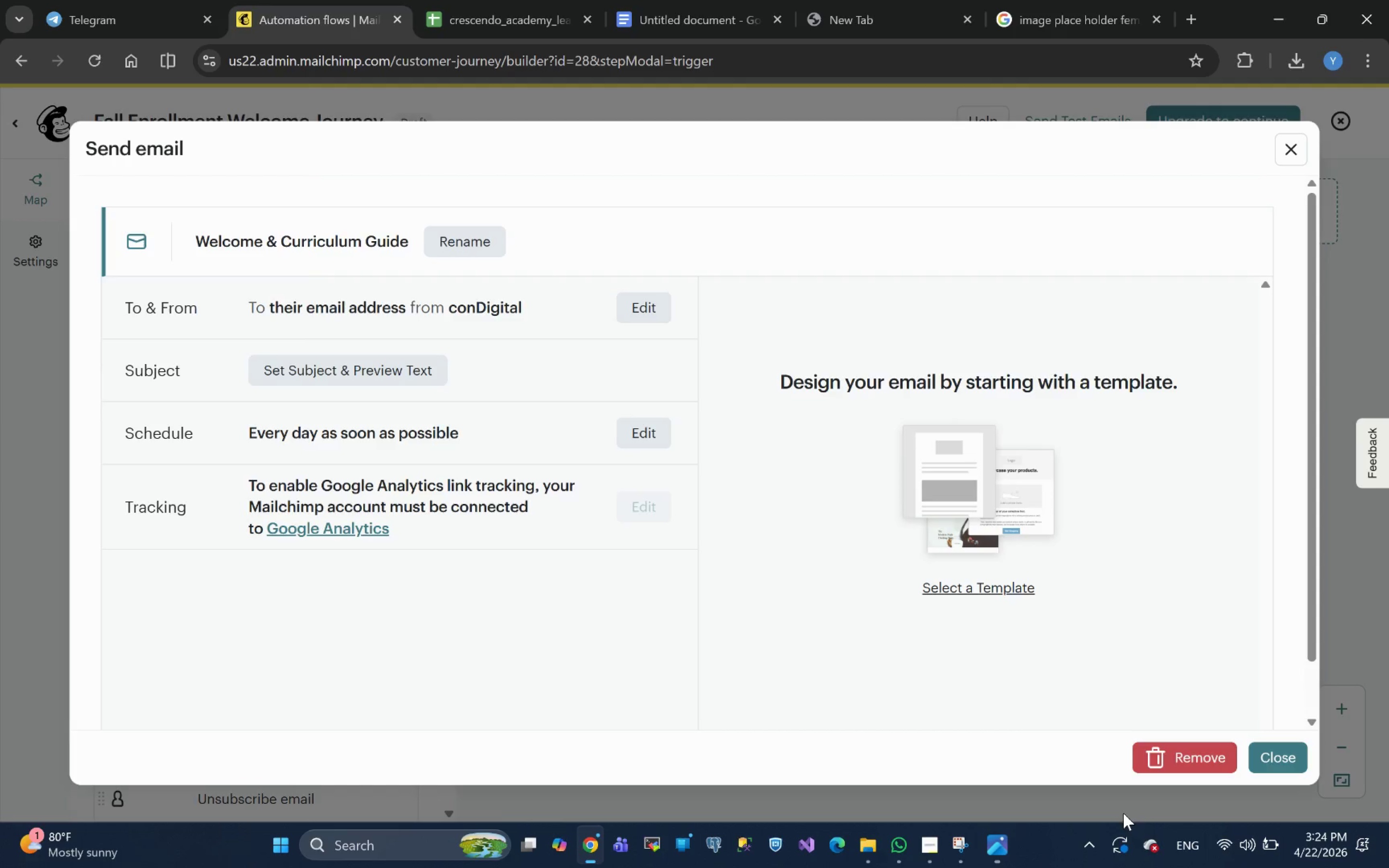 
left_click([328, 379])
 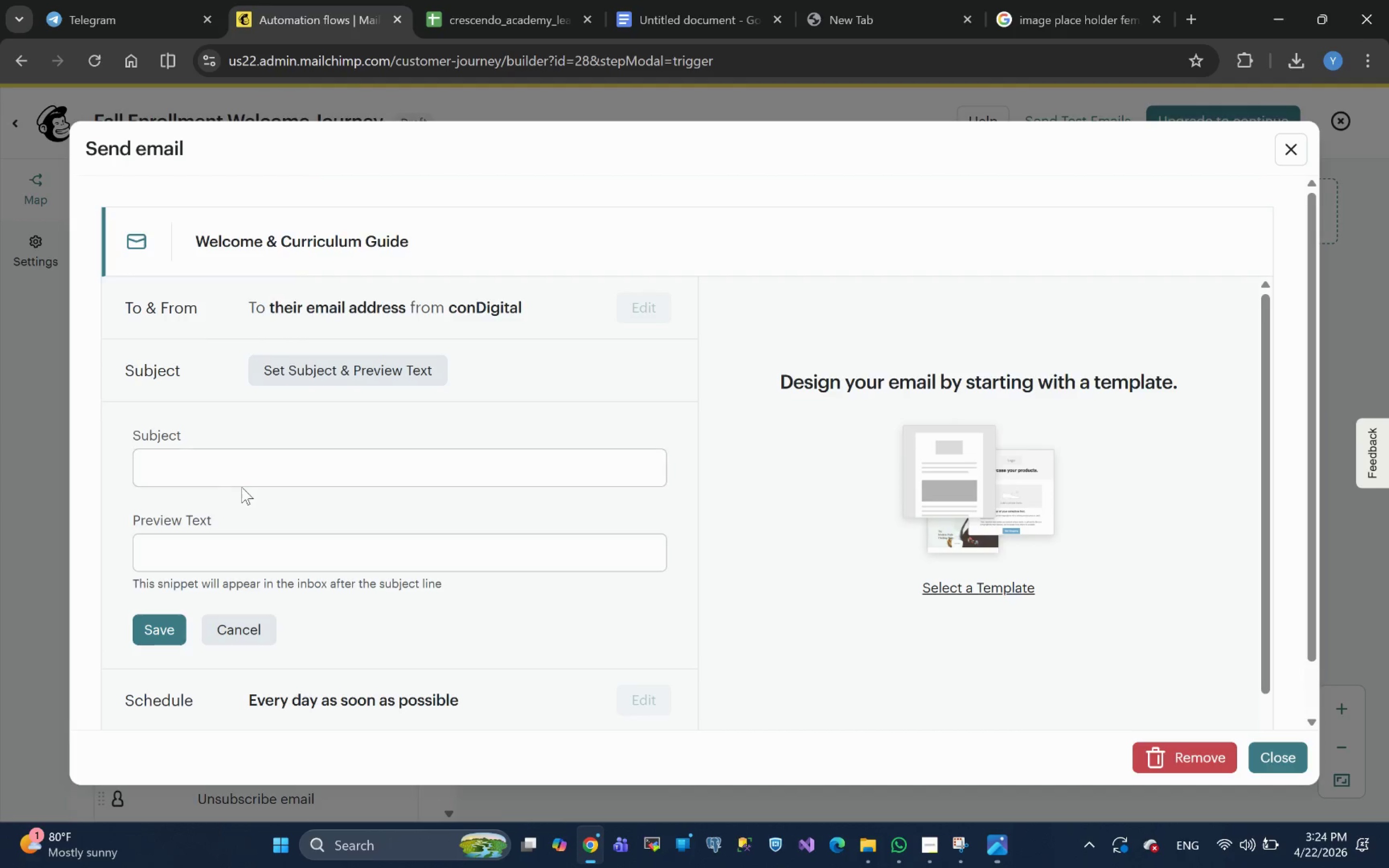 
left_click([236, 472])
 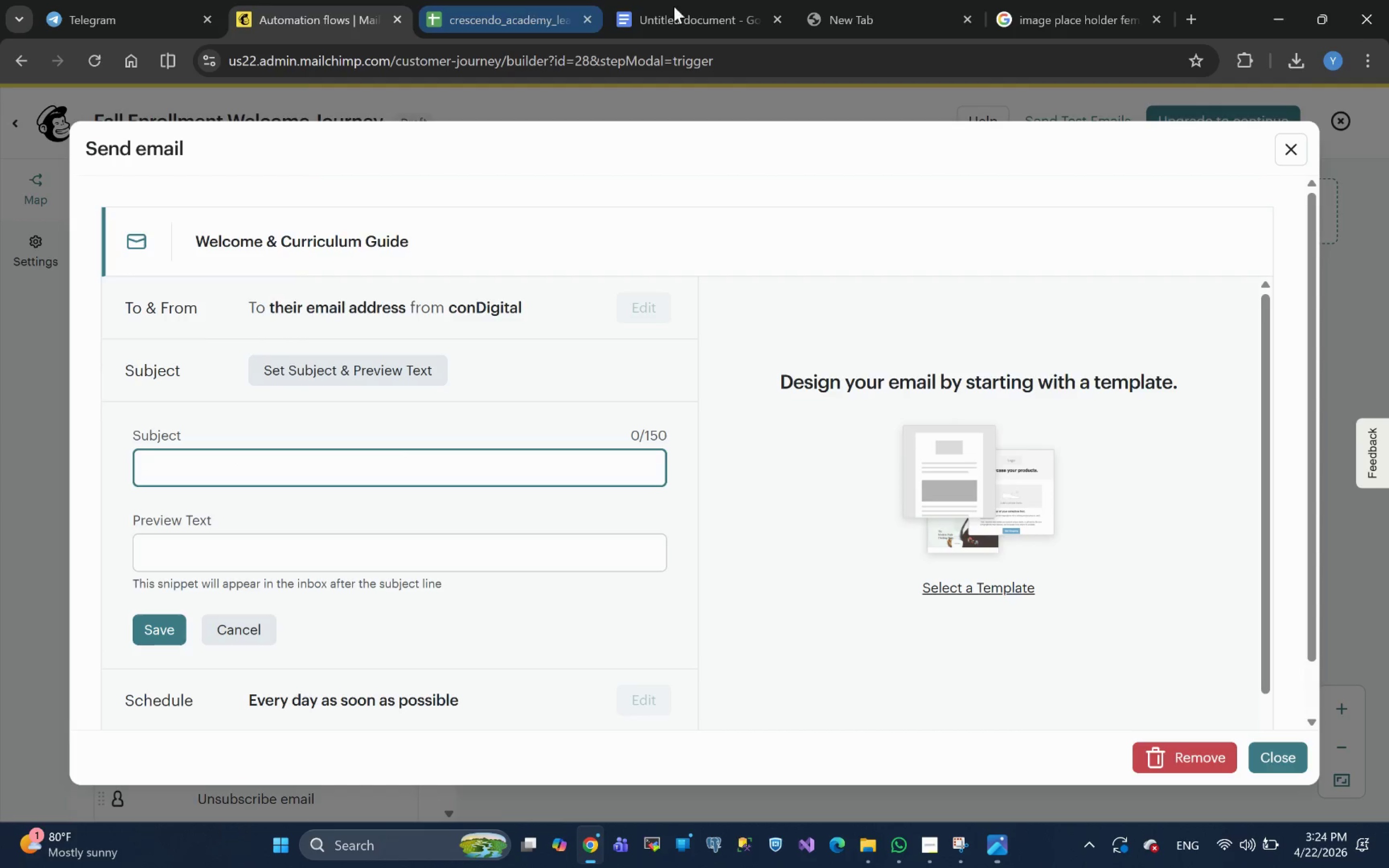 
left_click([682, 8])
 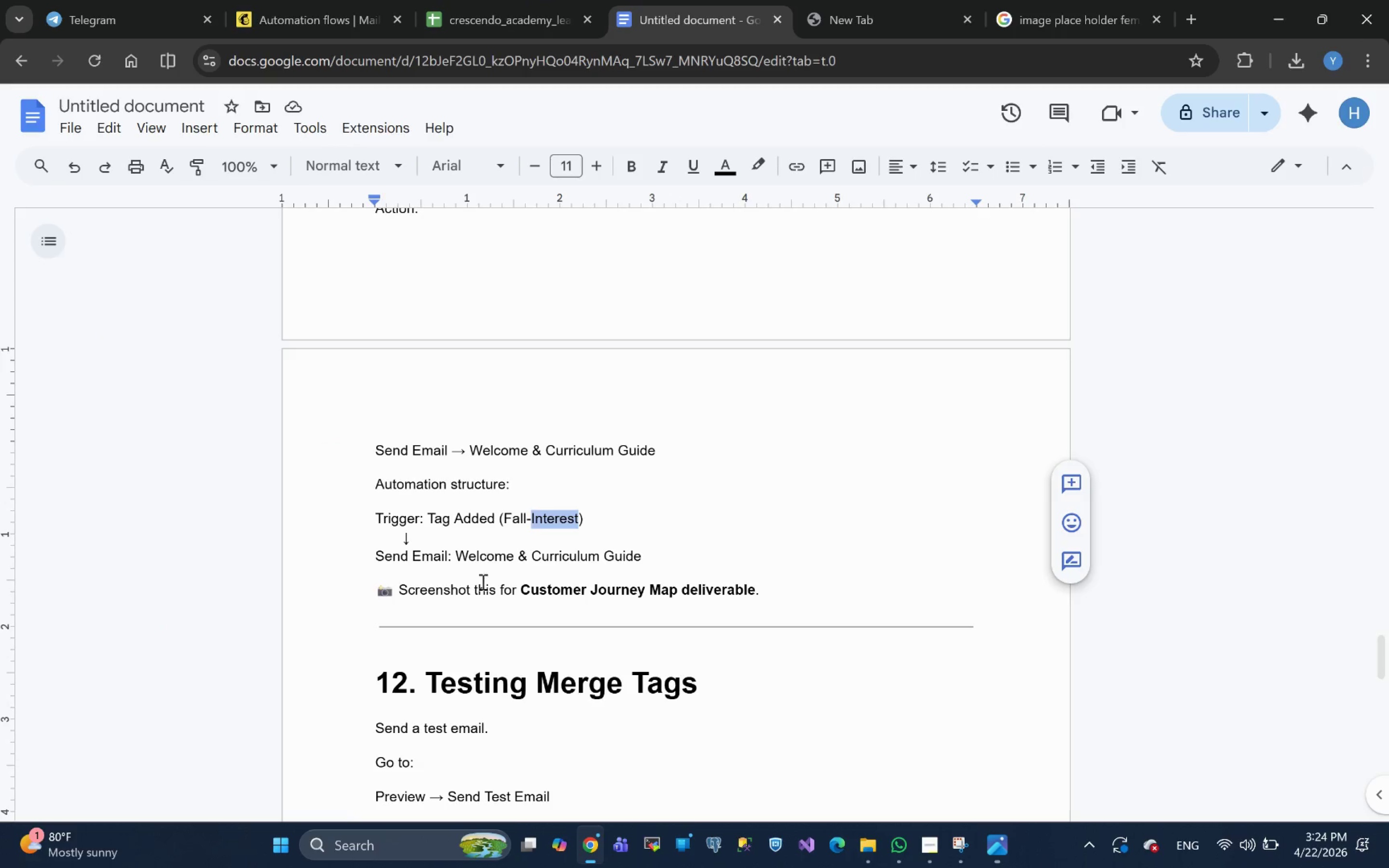 
scroll: coordinate [481, 610], scroll_direction: down, amount: 2.0
 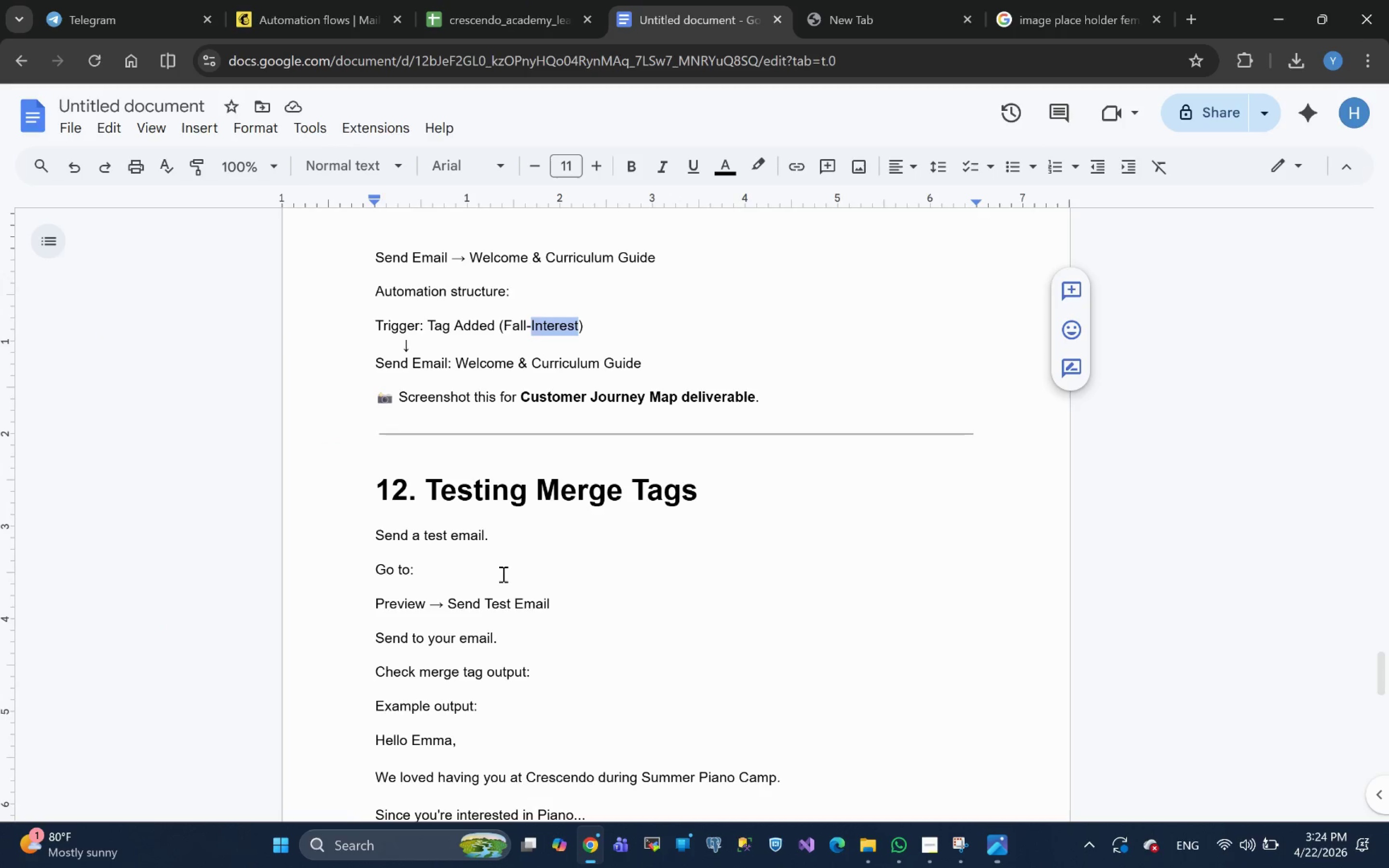 
scroll: coordinate [515, 567], scroll_direction: up, amount: 1.0
 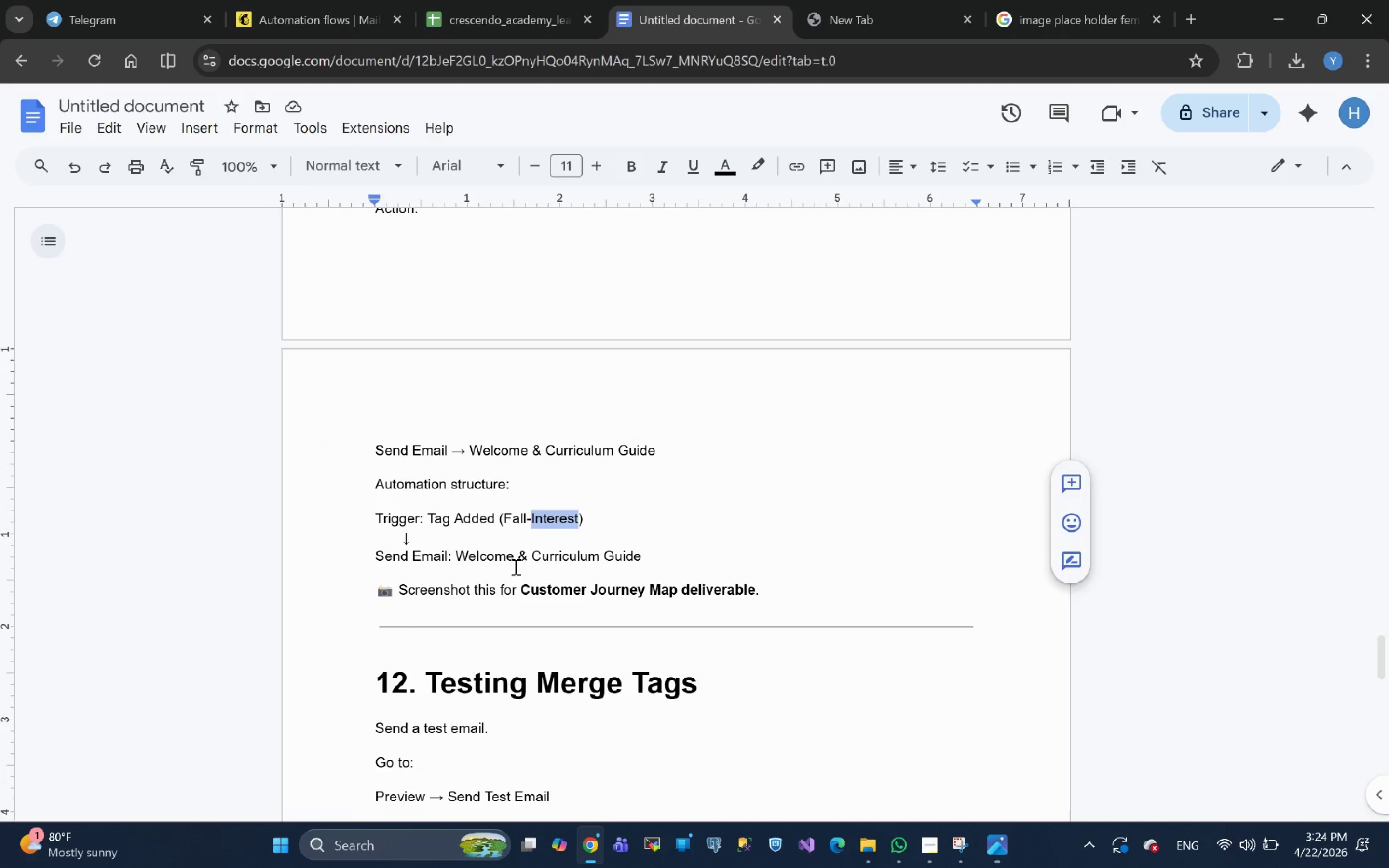 
scroll: coordinate [494, 464], scroll_direction: down, amount: 5.0
 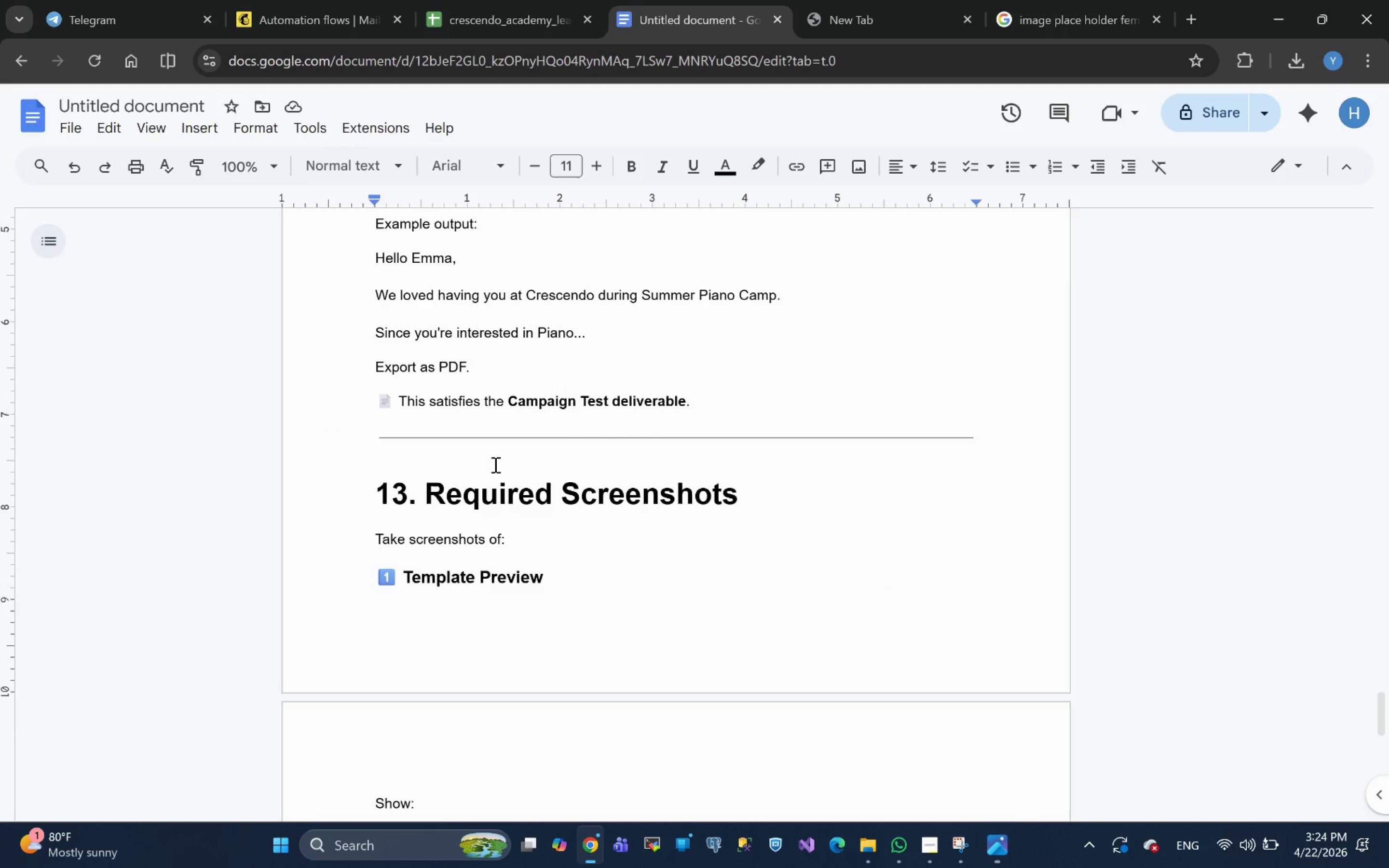 
scroll: coordinate [503, 547], scroll_direction: up, amount: 22.0
 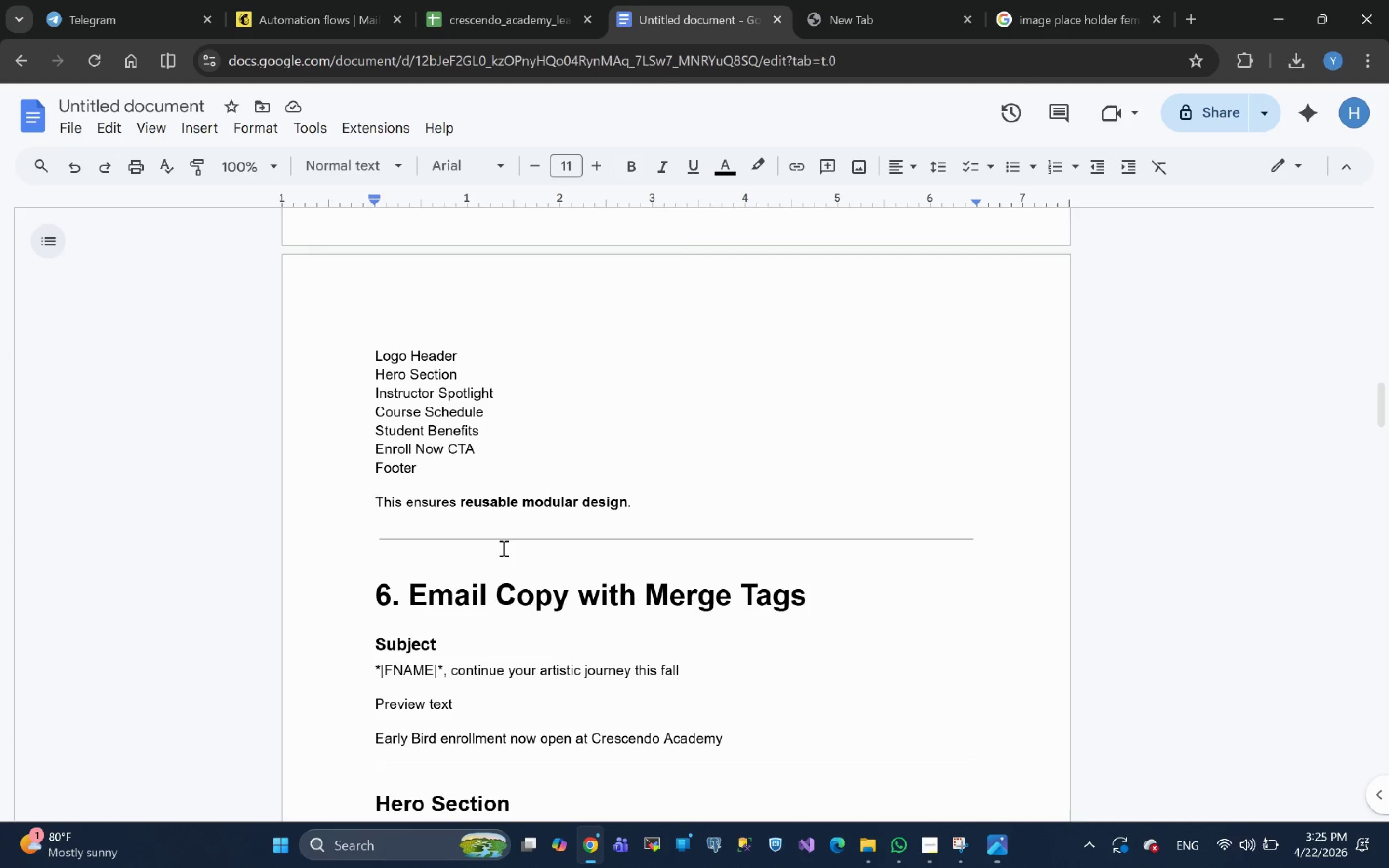 
scroll: coordinate [503, 548], scroll_direction: down, amount: 1.0
 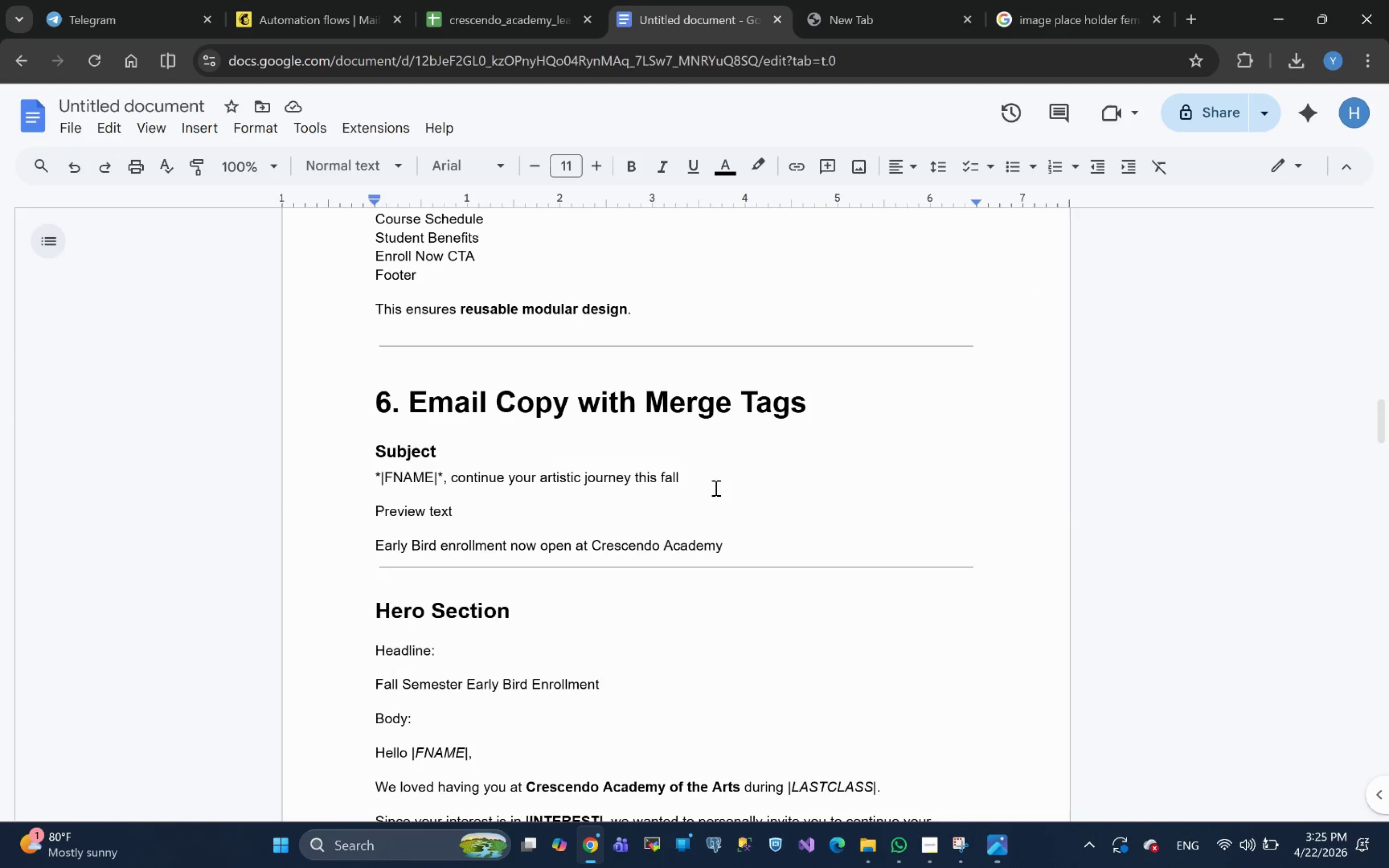 
left_click_drag(start_coordinate=[675, 475], to_coordinate=[524, 479])
 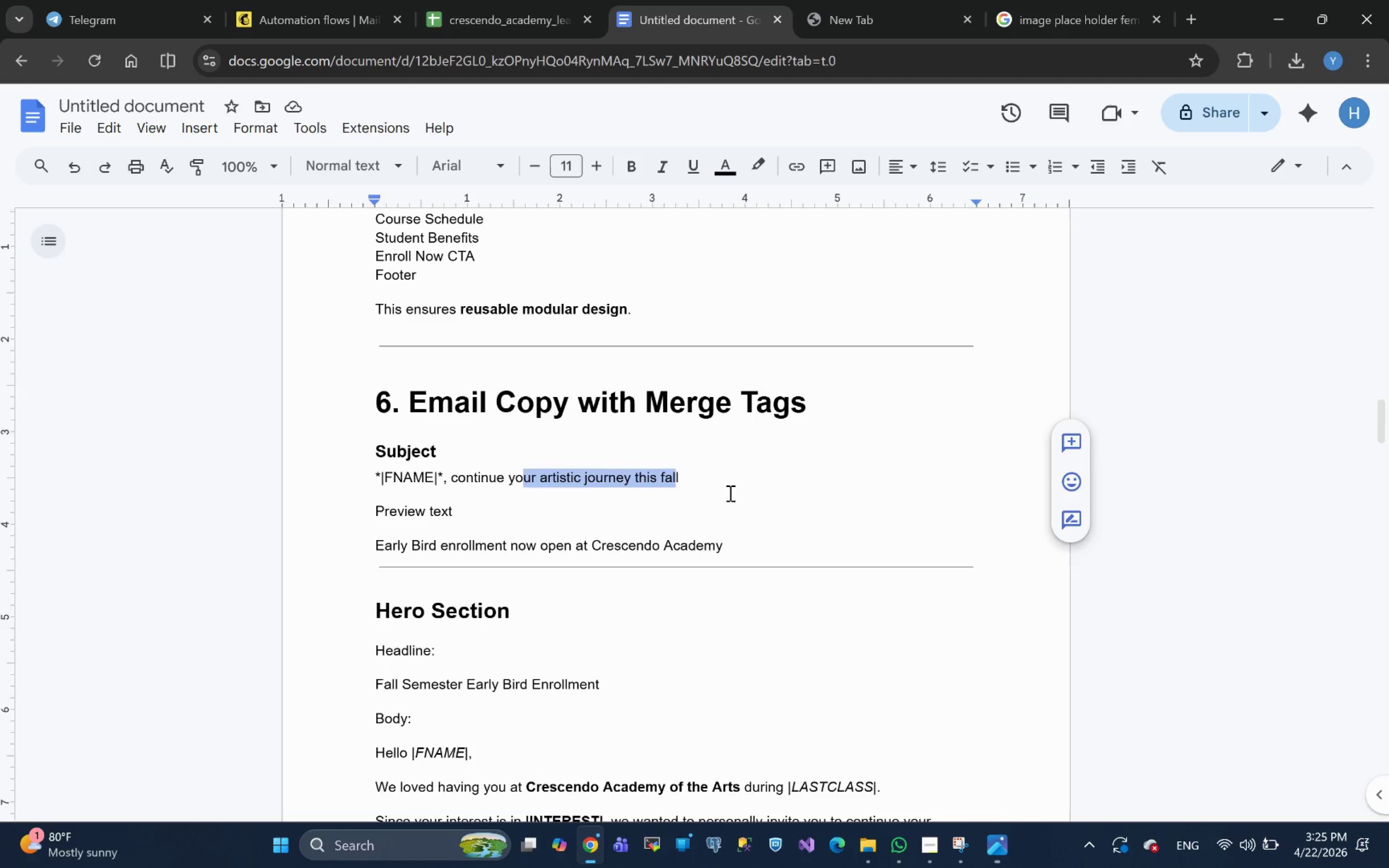 
left_click([763, 477])
 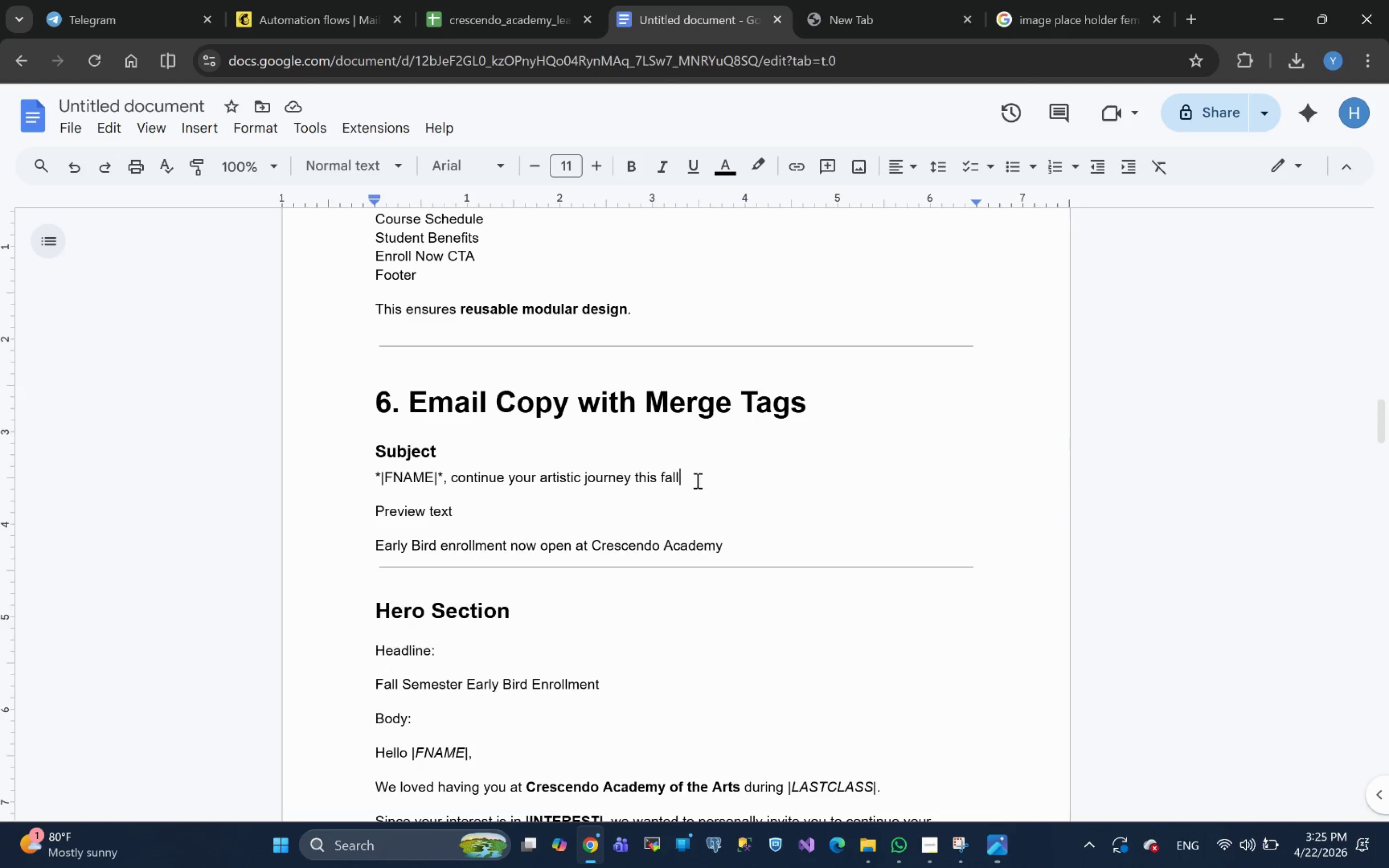 
left_click_drag(start_coordinate=[690, 477], to_coordinate=[371, 473])
 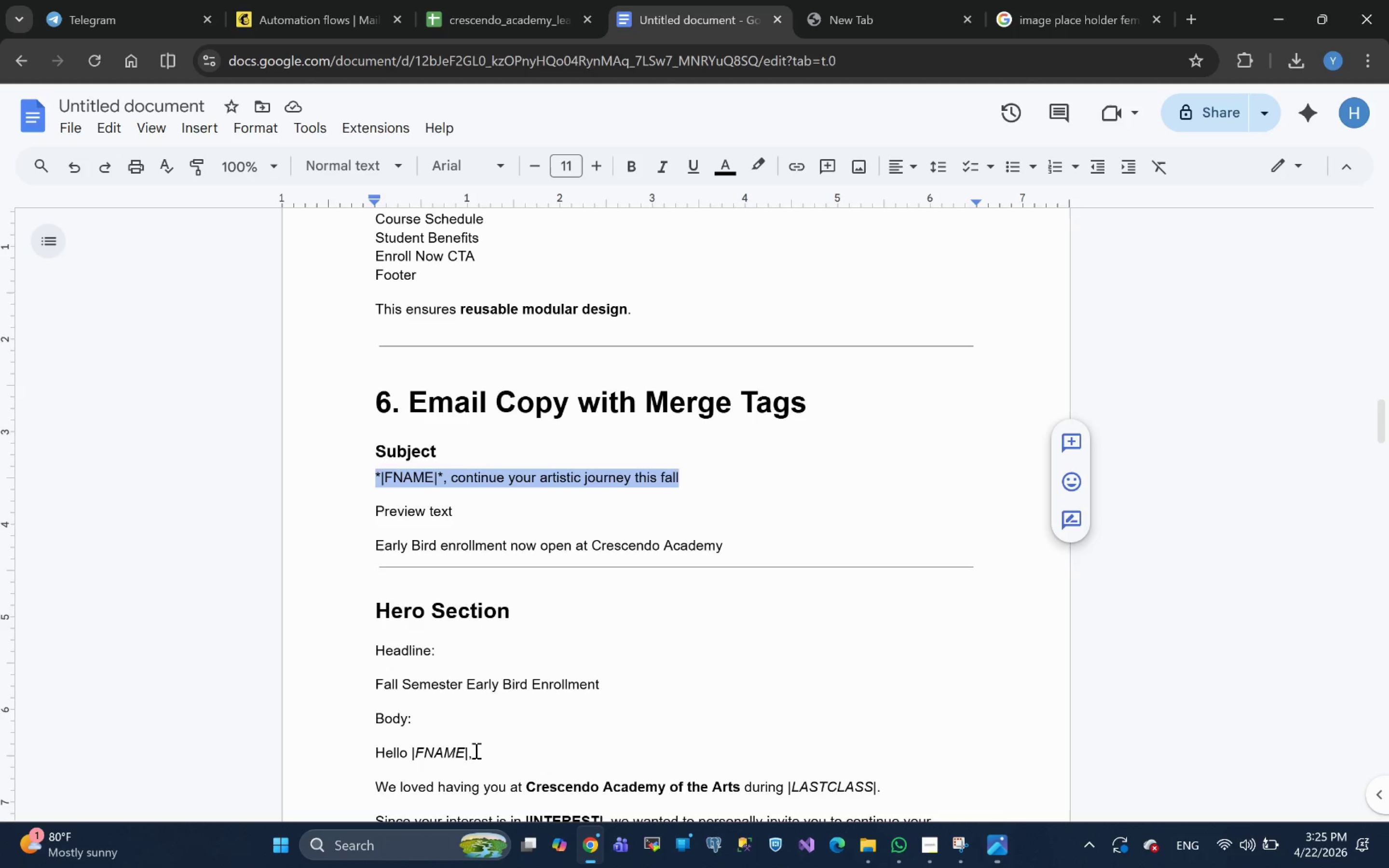 
key(Control+C)
 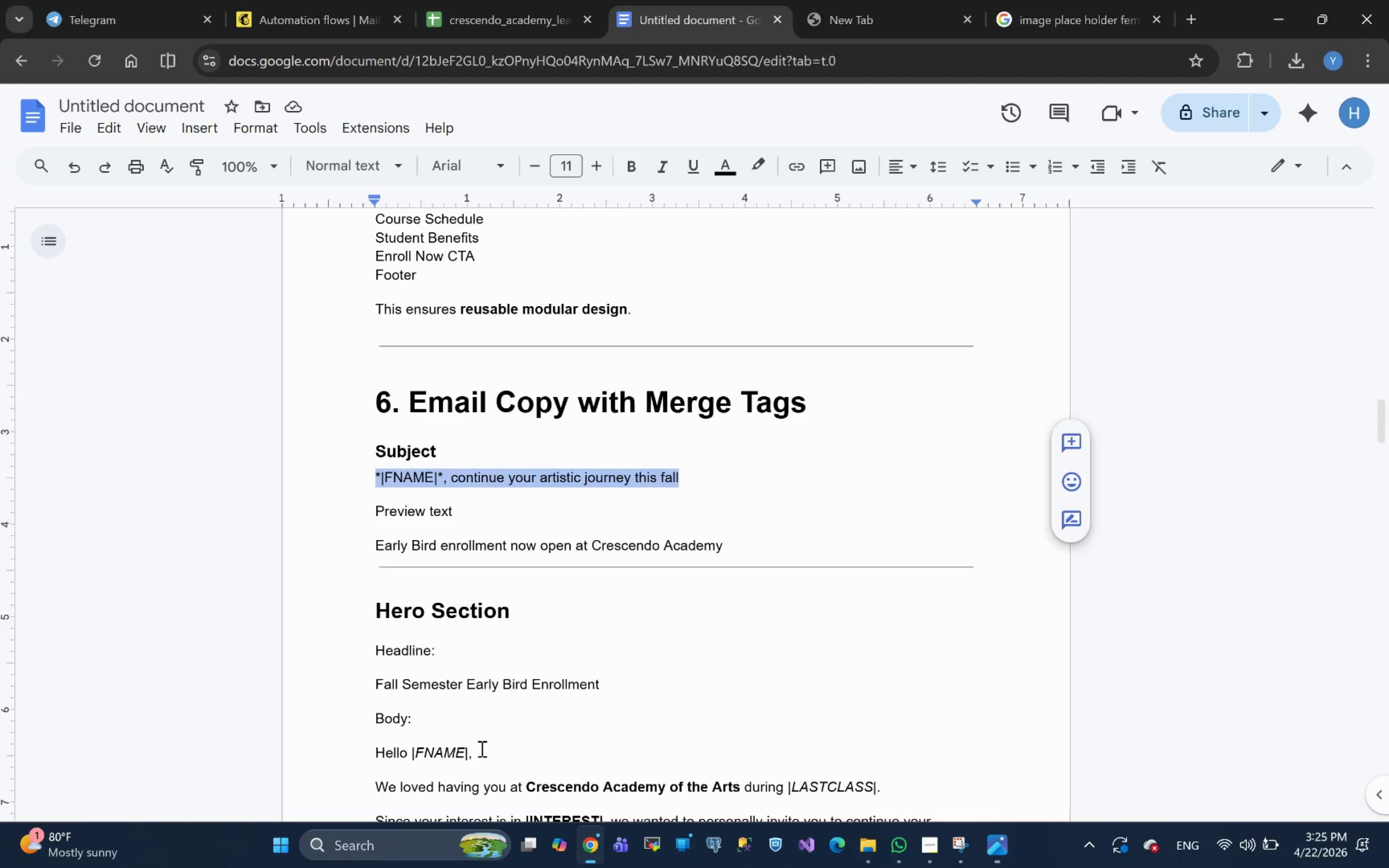 
key(Control+C)
 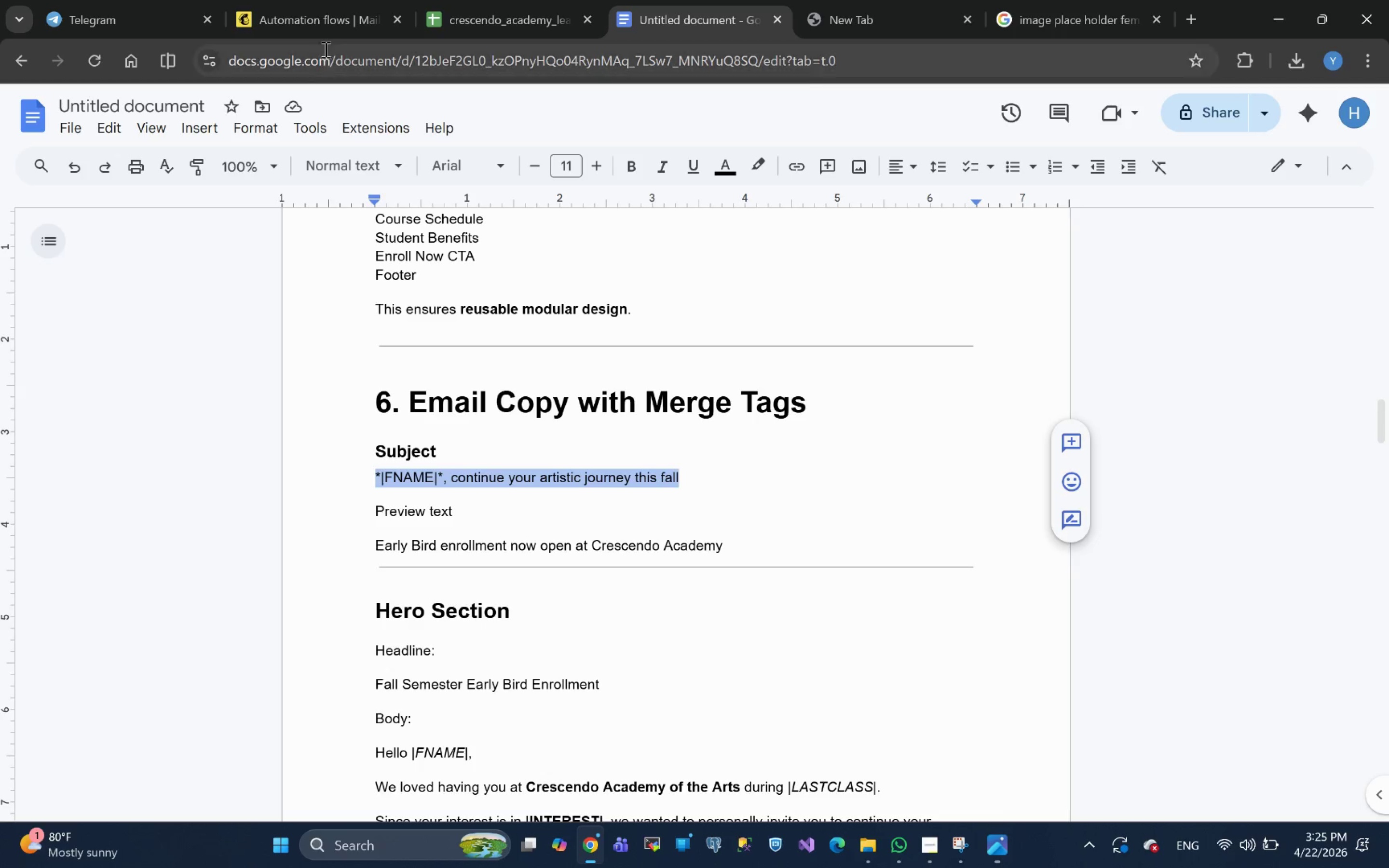 
left_click([307, 3])
 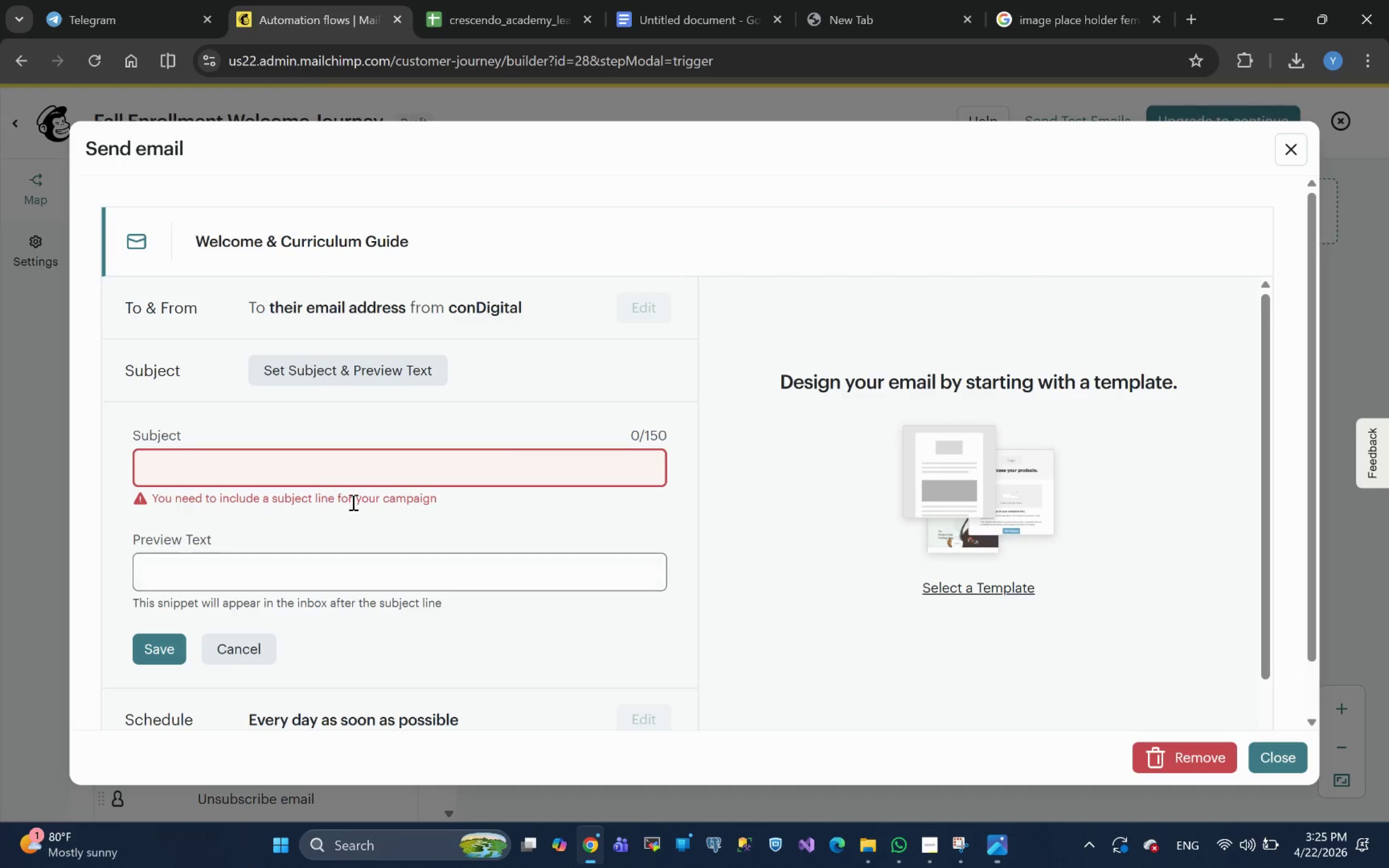 
key(Control+V)
 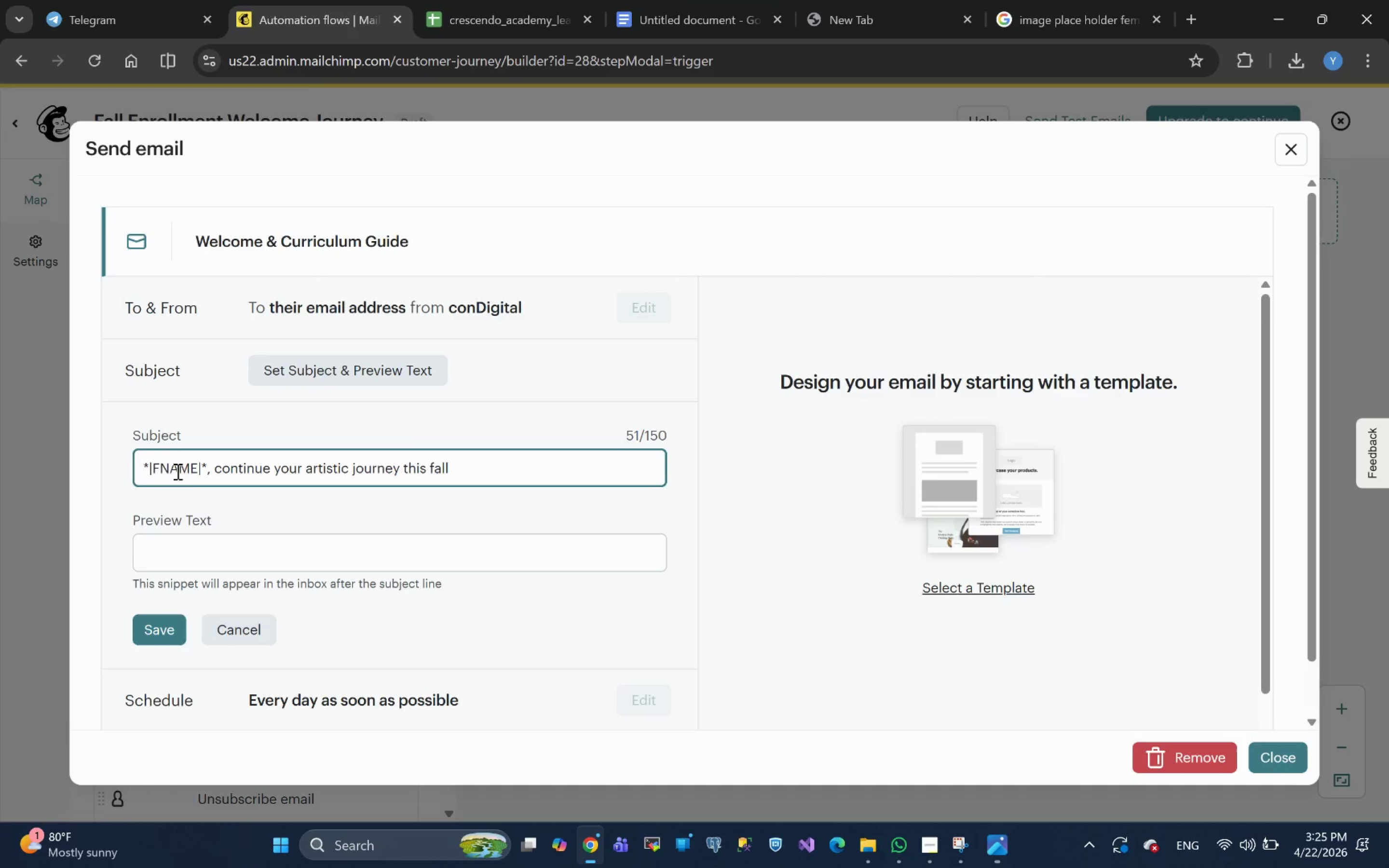 
double_click([180, 471])
 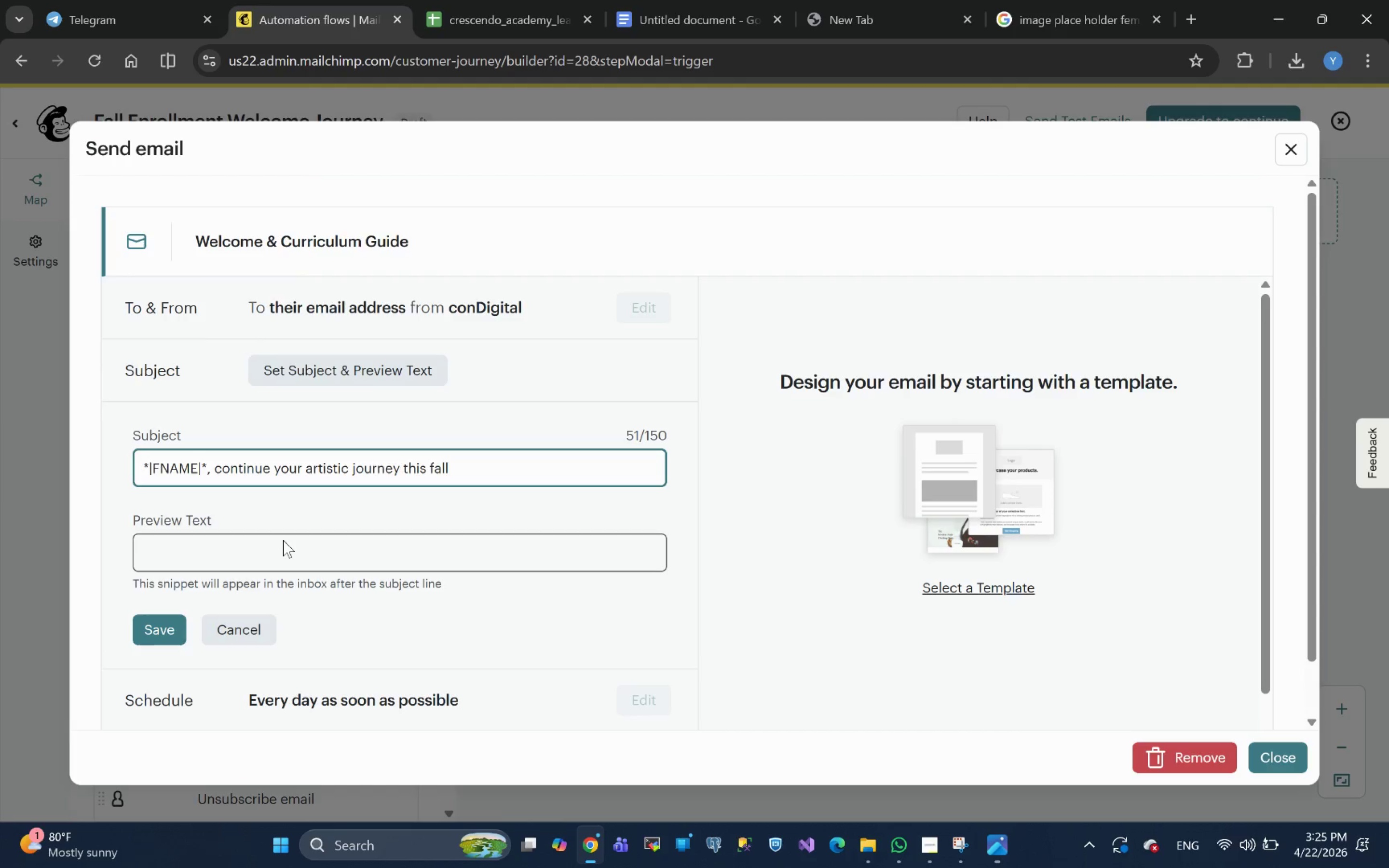 
left_click([243, 558])
 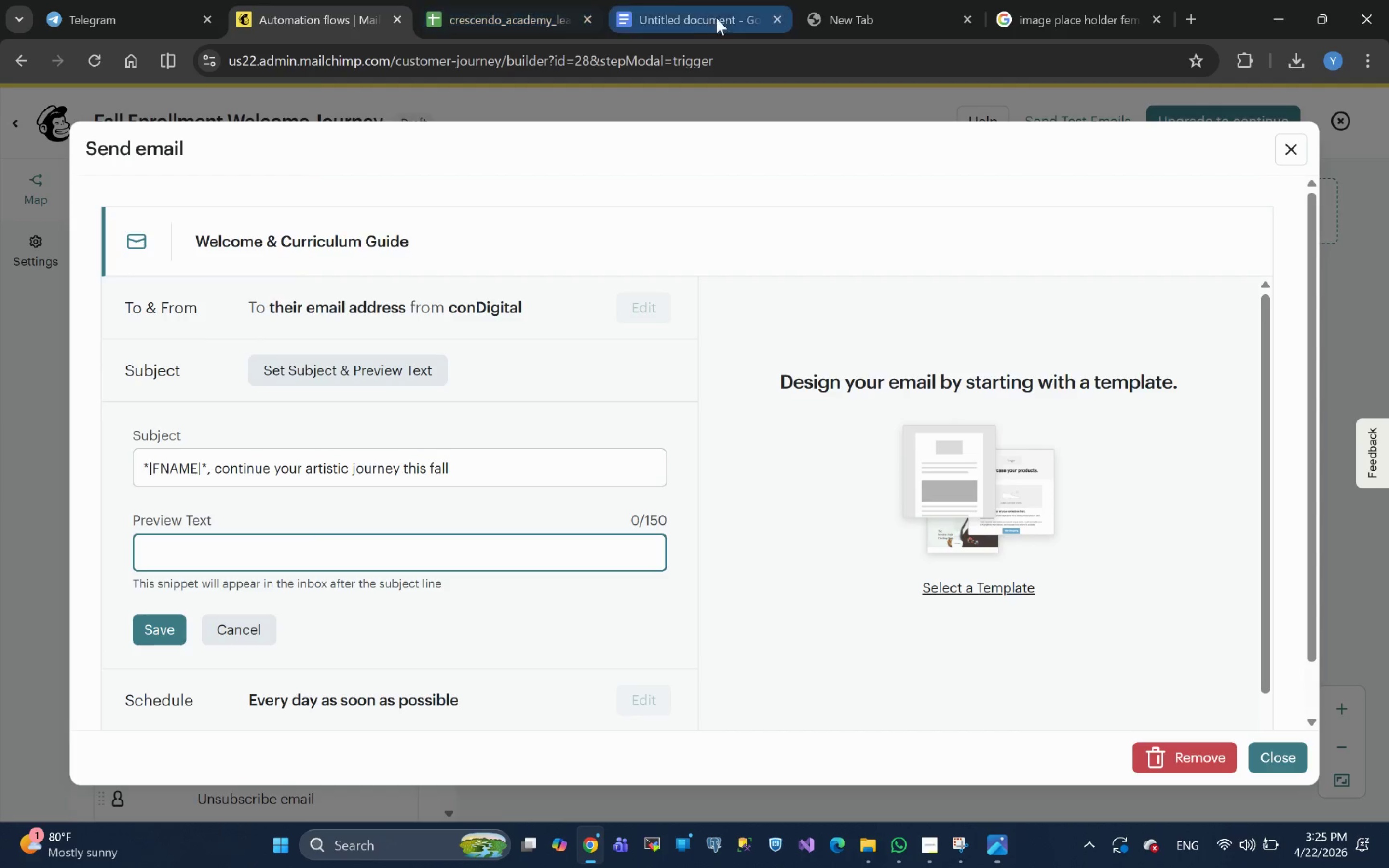 
left_click([693, 11])
 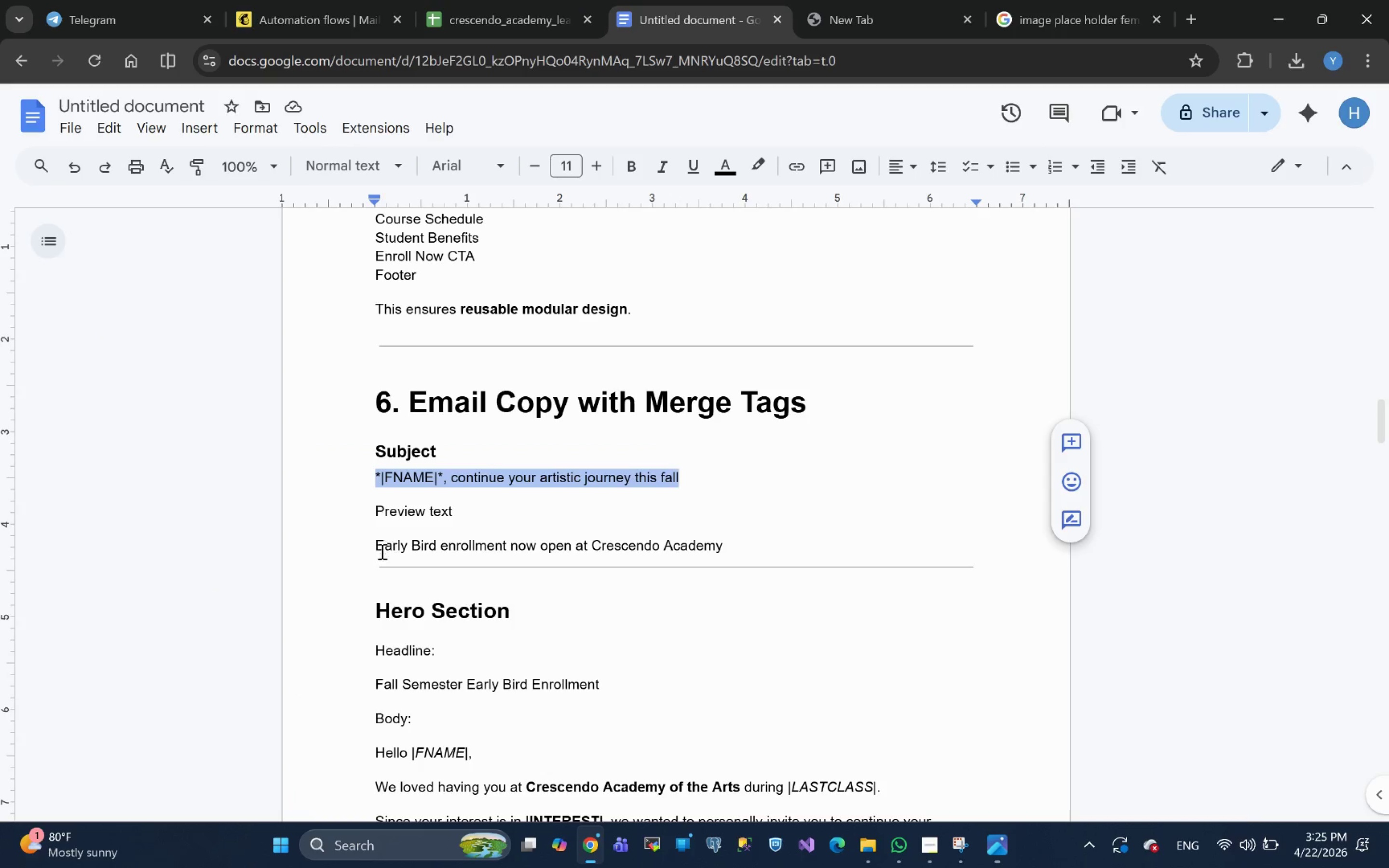 
left_click_drag(start_coordinate=[375, 543], to_coordinate=[723, 537])
 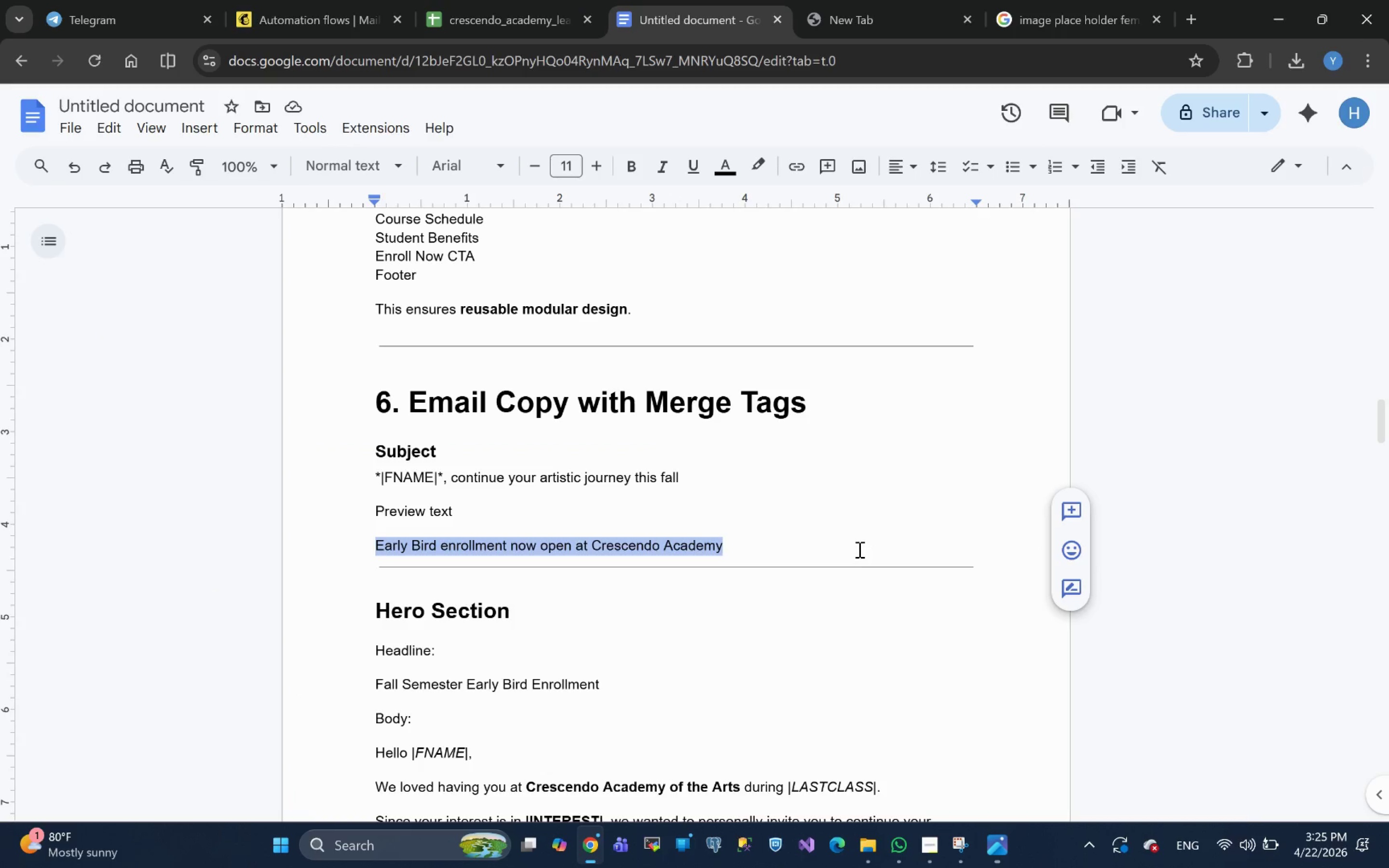 
key(Control+C)
 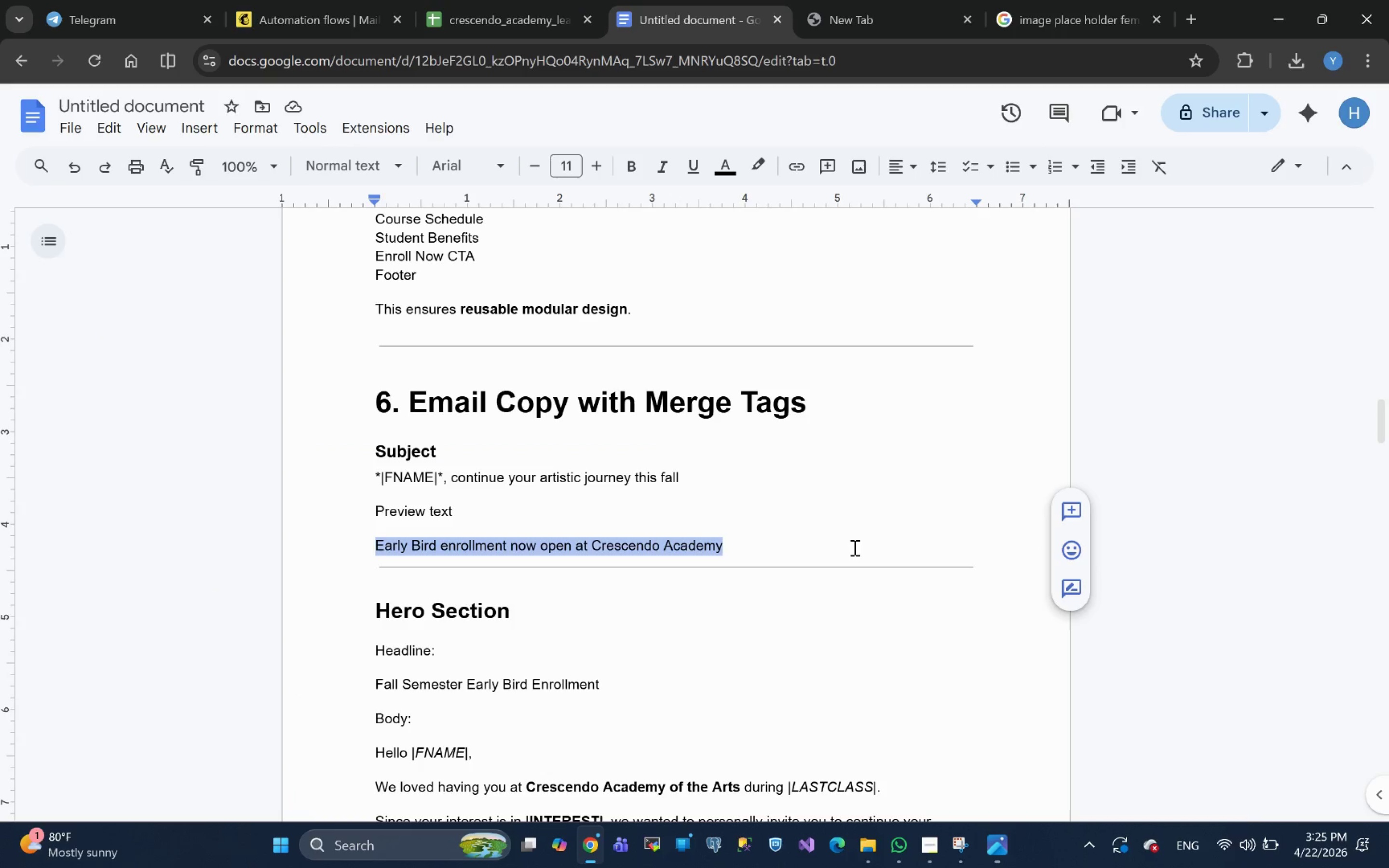 
key(Control+C)
 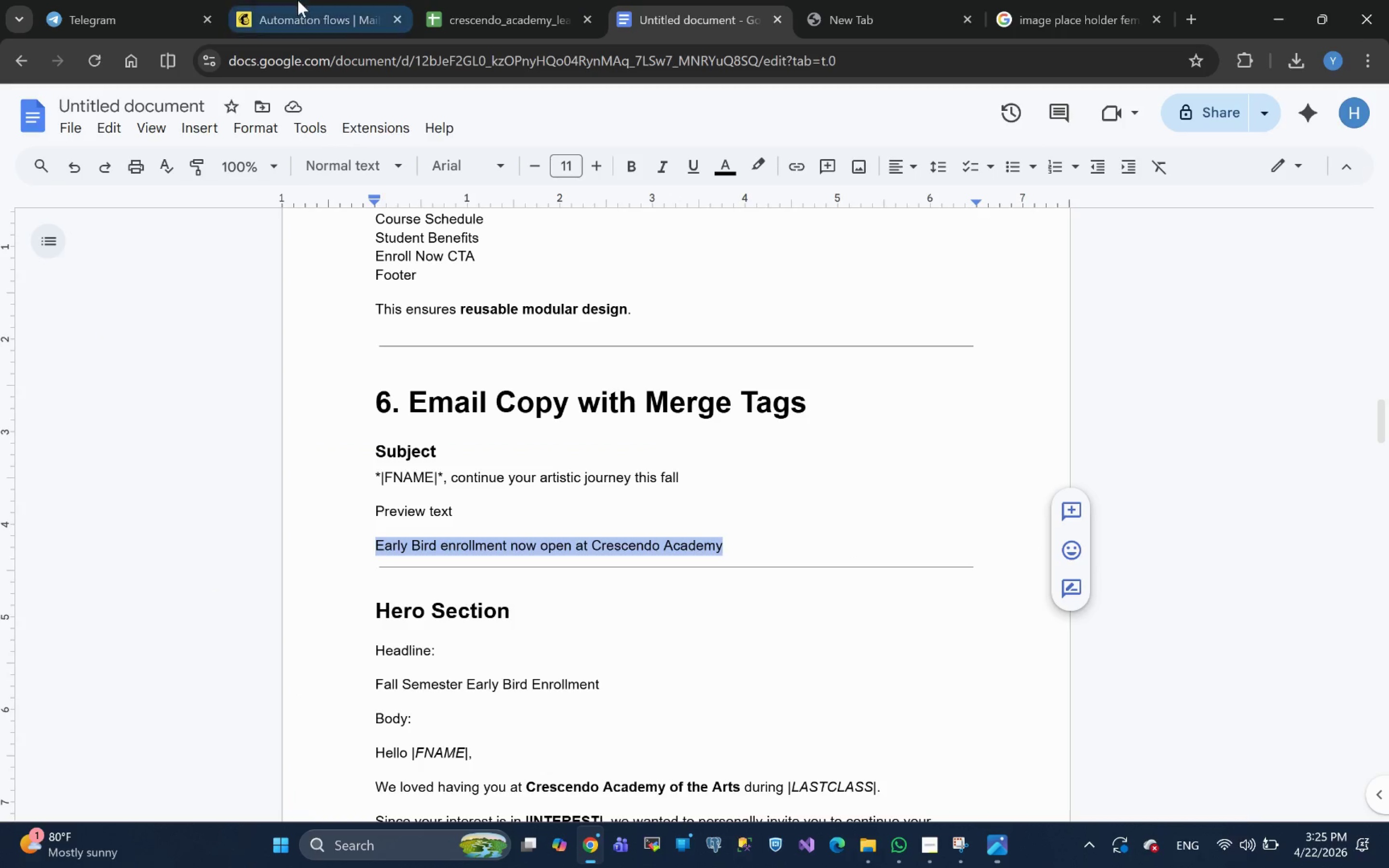 
left_click([296, 0])
 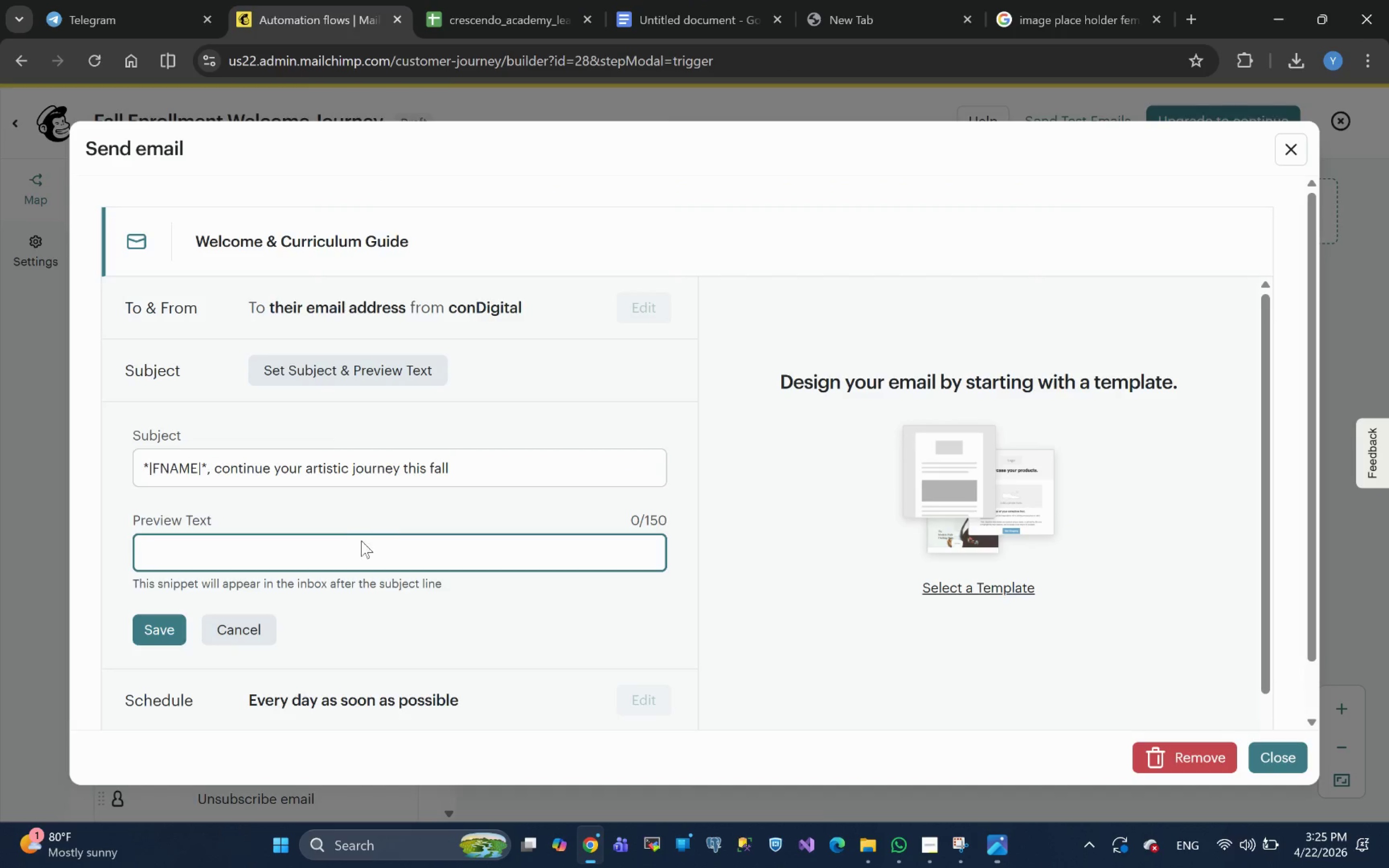 
key(Control+V)
 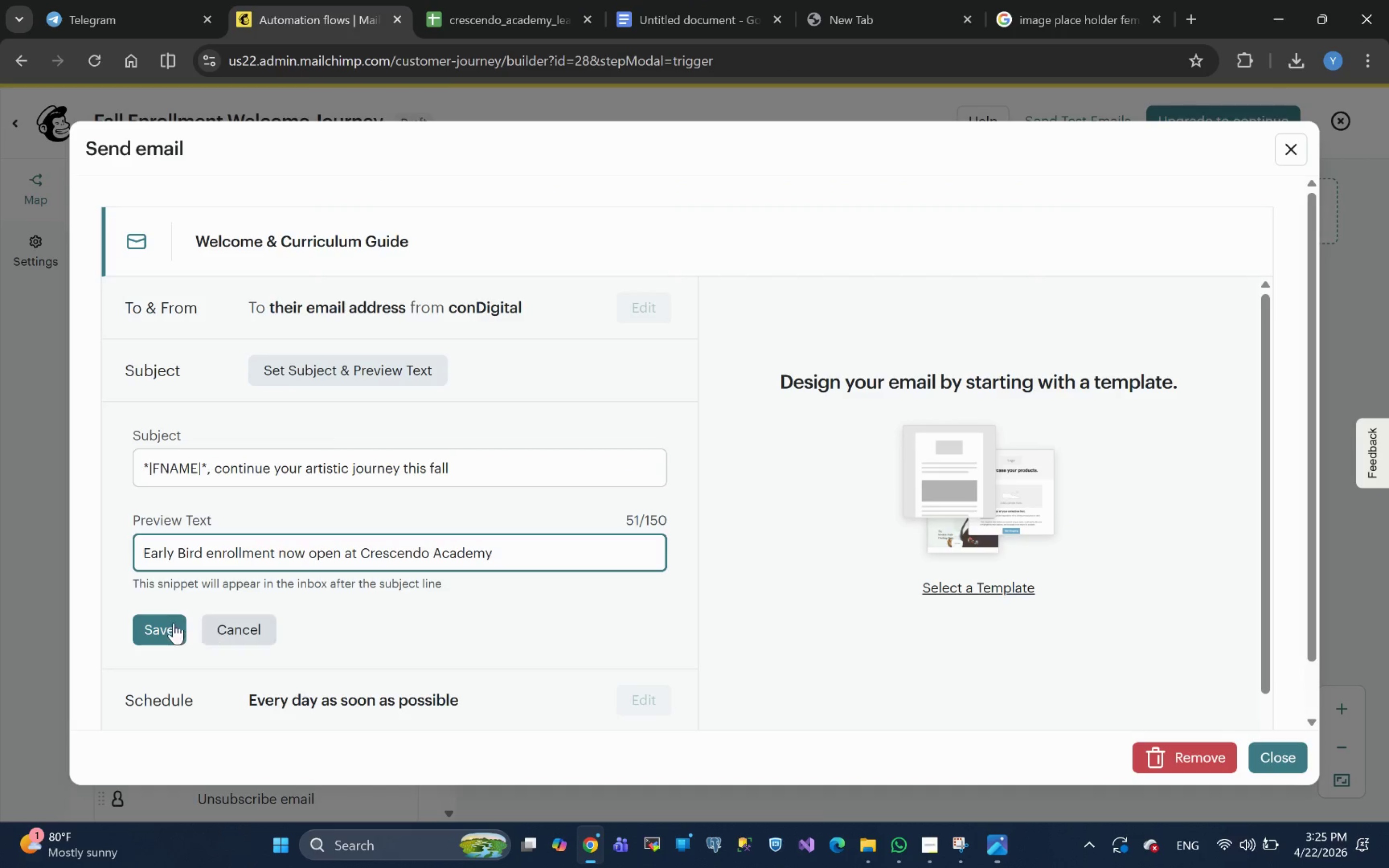 
left_click([156, 631])
 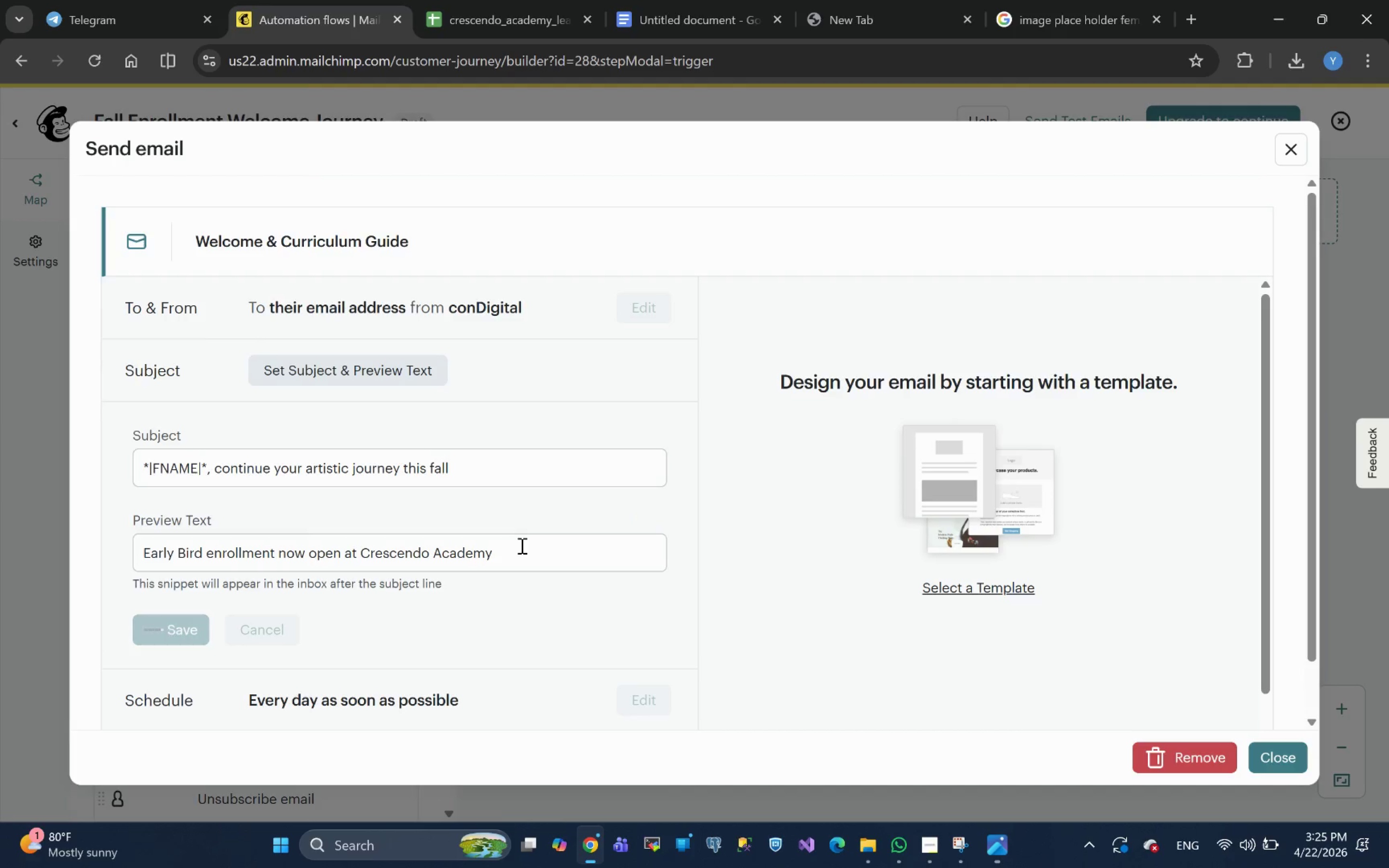 
scroll: coordinate [608, 539], scroll_direction: down, amount: 6.0
 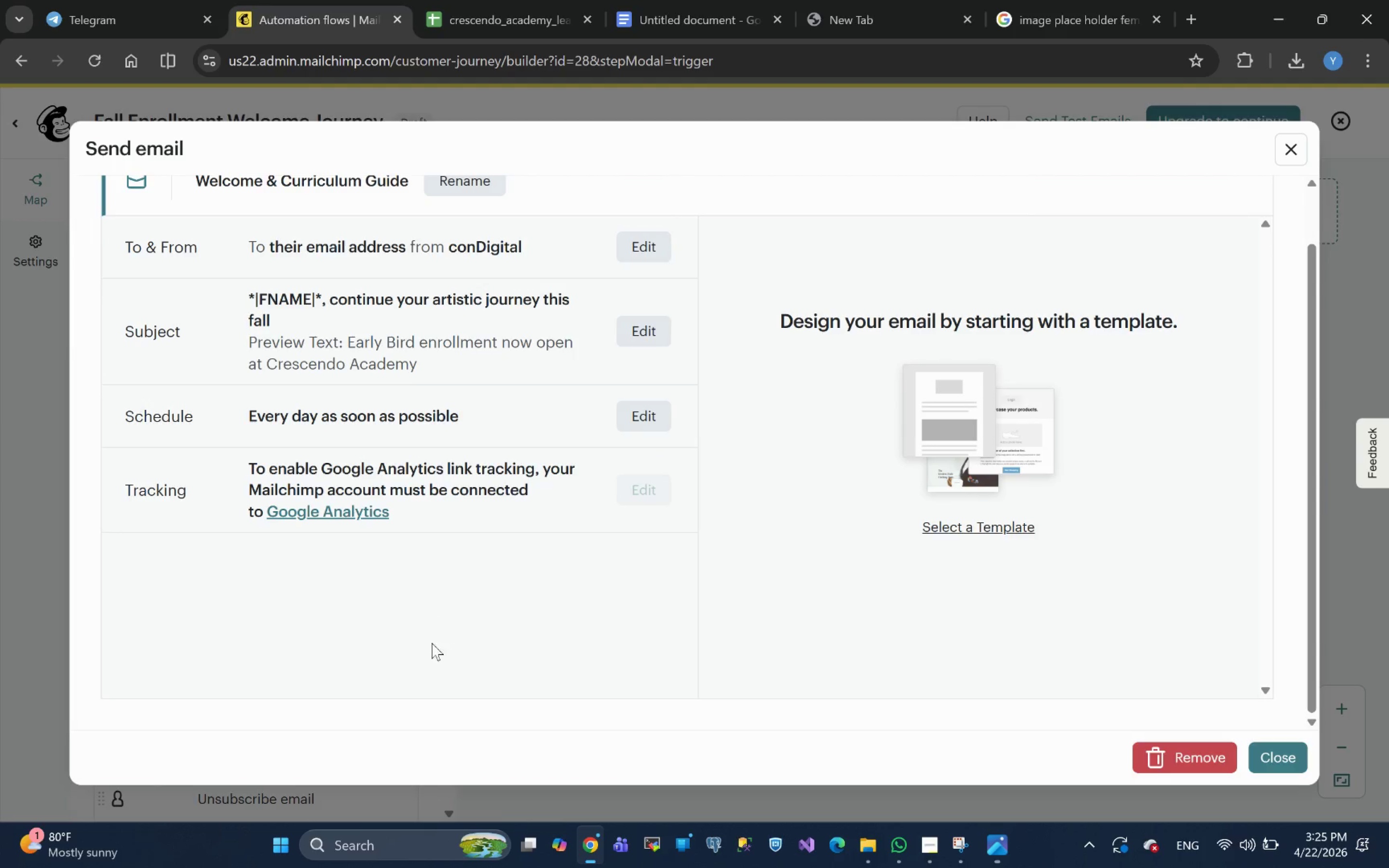 
scroll: coordinate [434, 654], scroll_direction: up, amount: 4.0
 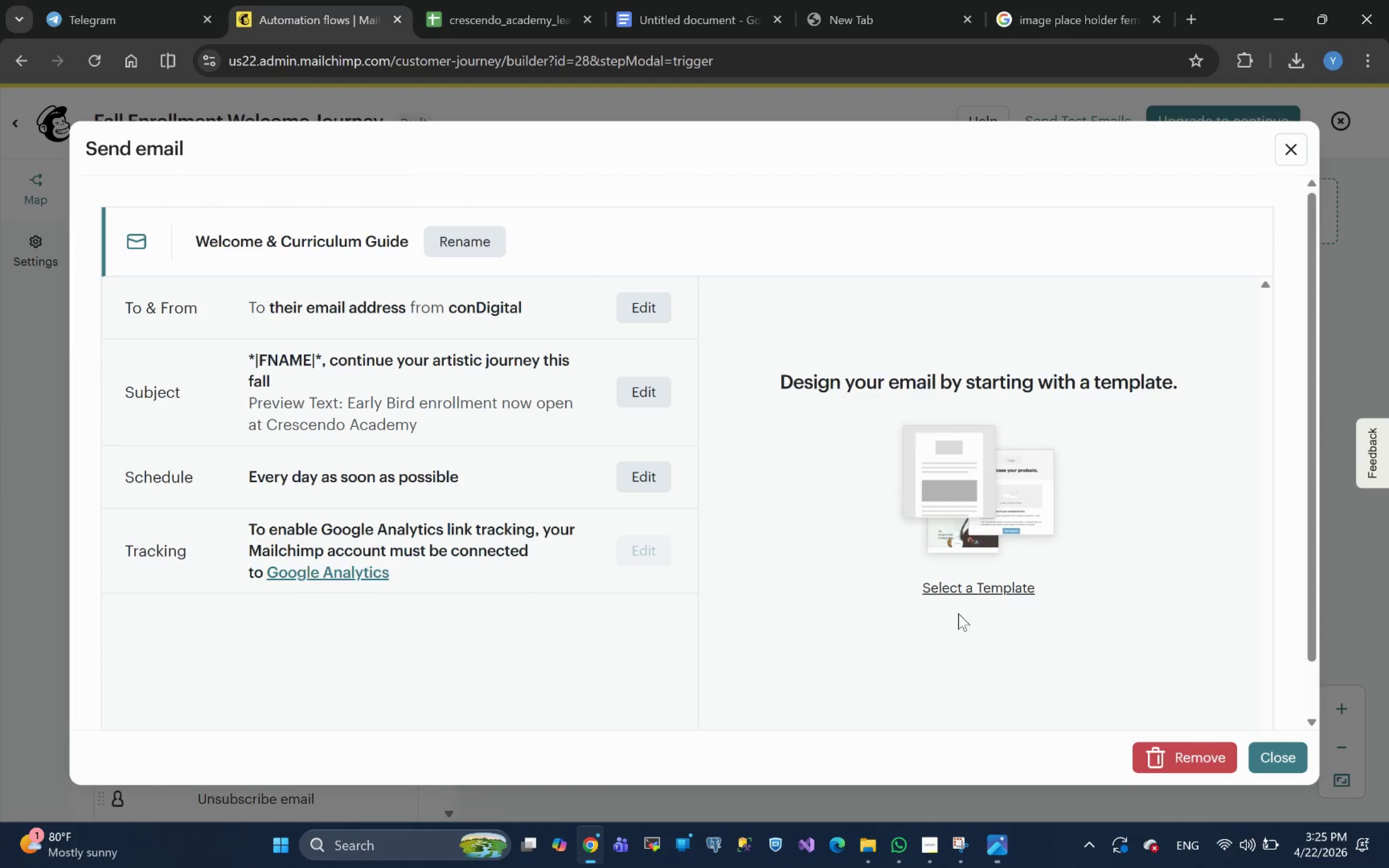 
left_click([984, 589])
 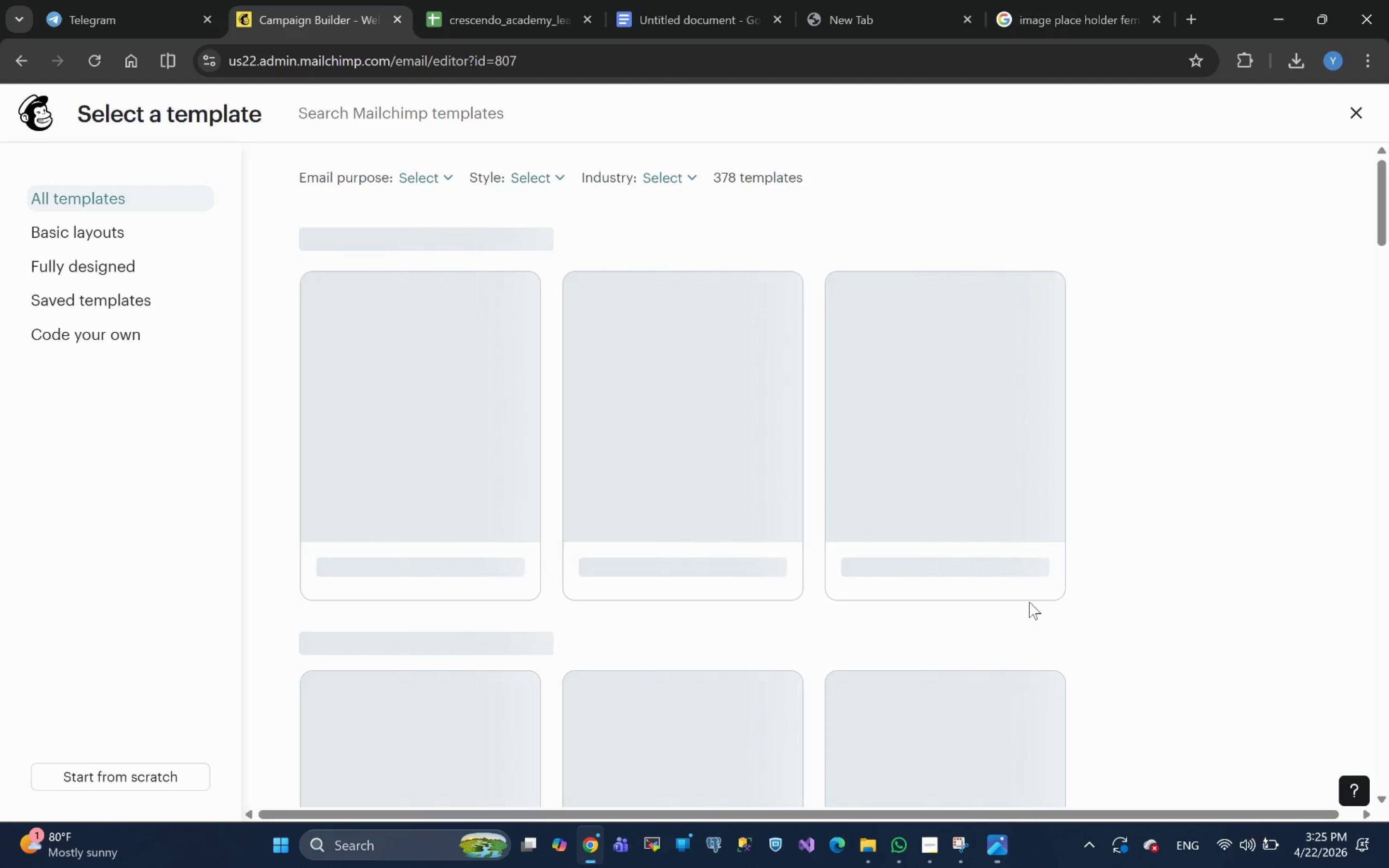 
wait(8.52)
 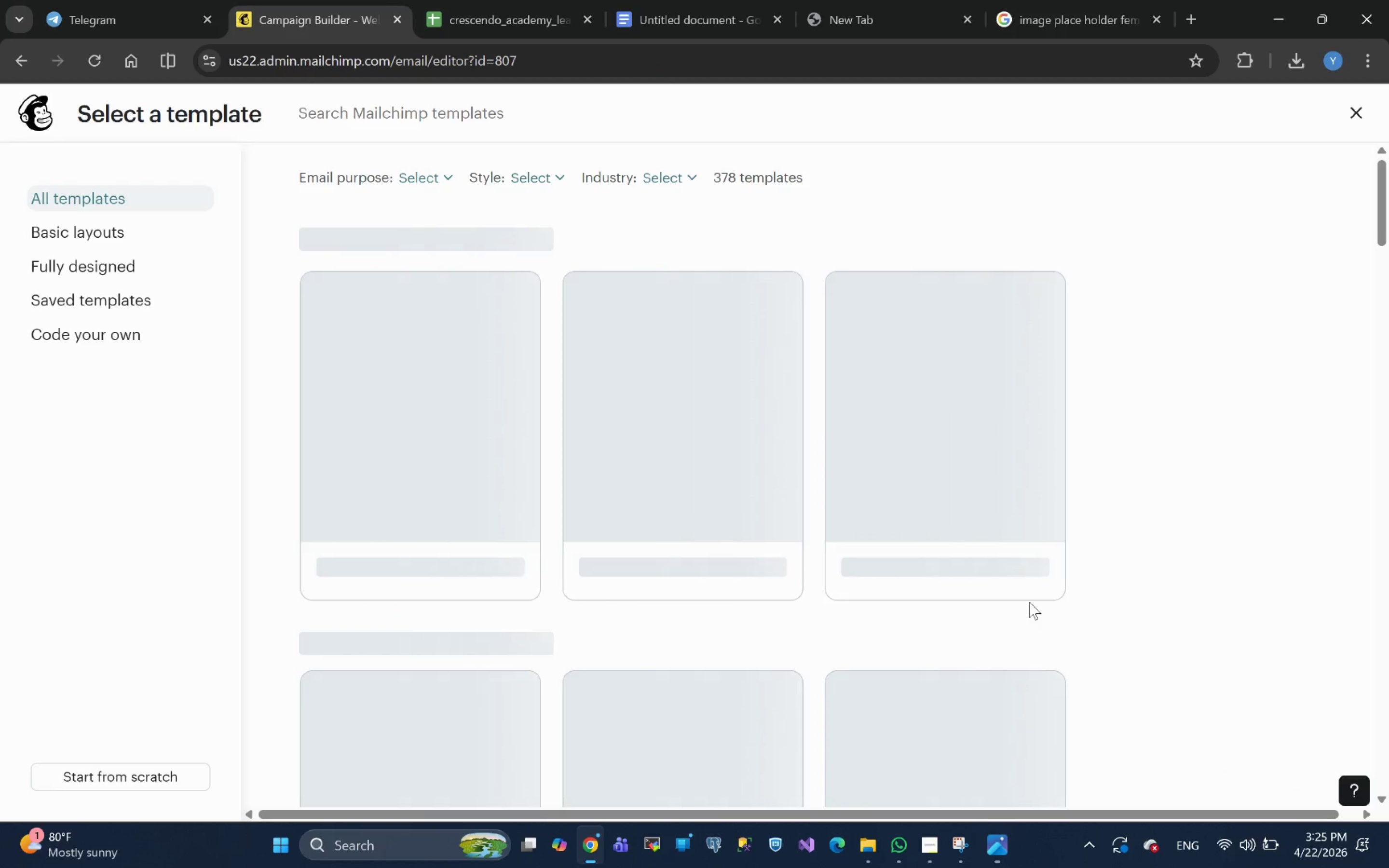 
left_click([427, 442])
 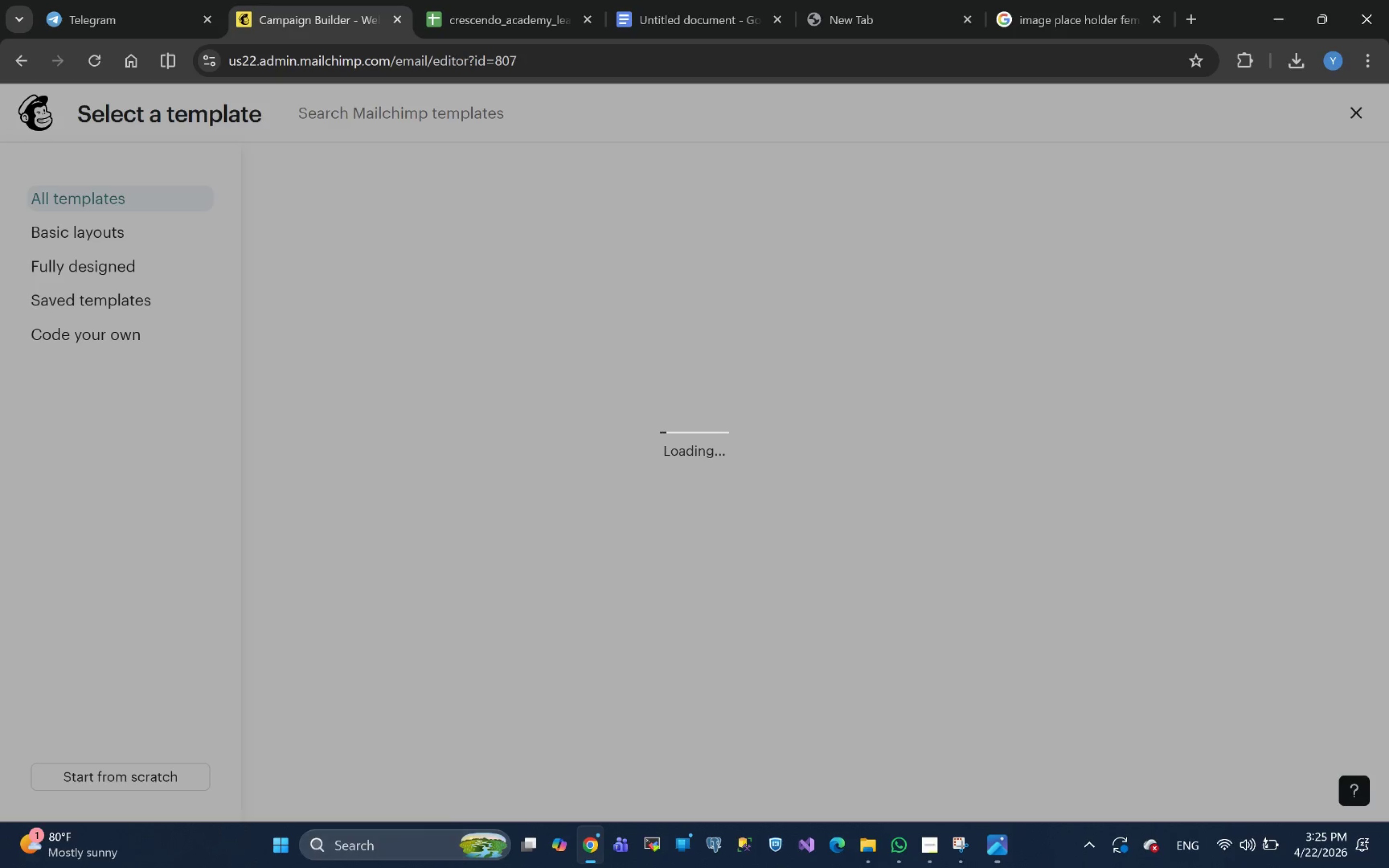 
mouse_move([344, 823])
 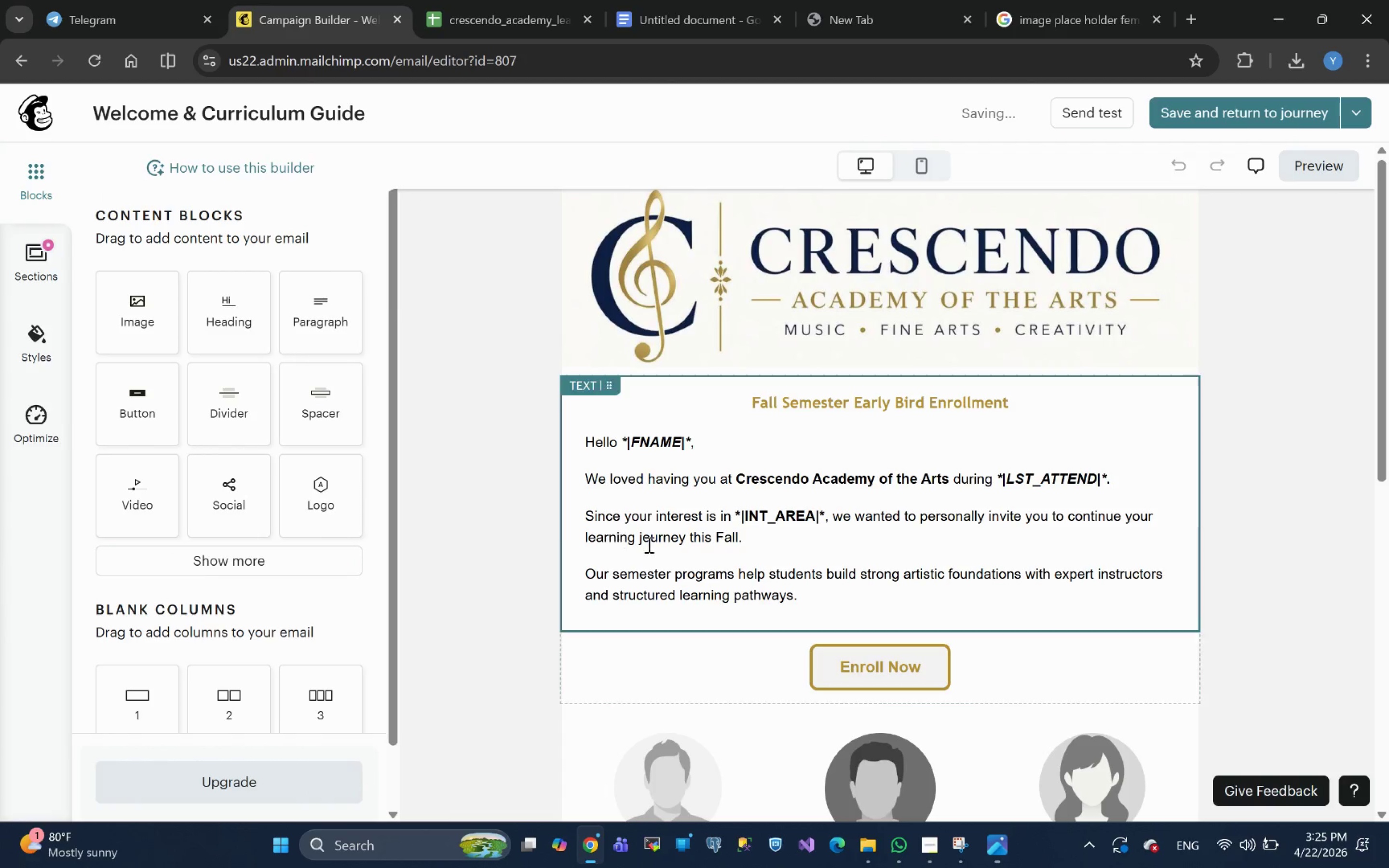 
scroll: coordinate [707, 514], scroll_direction: none, amount: 0.0
 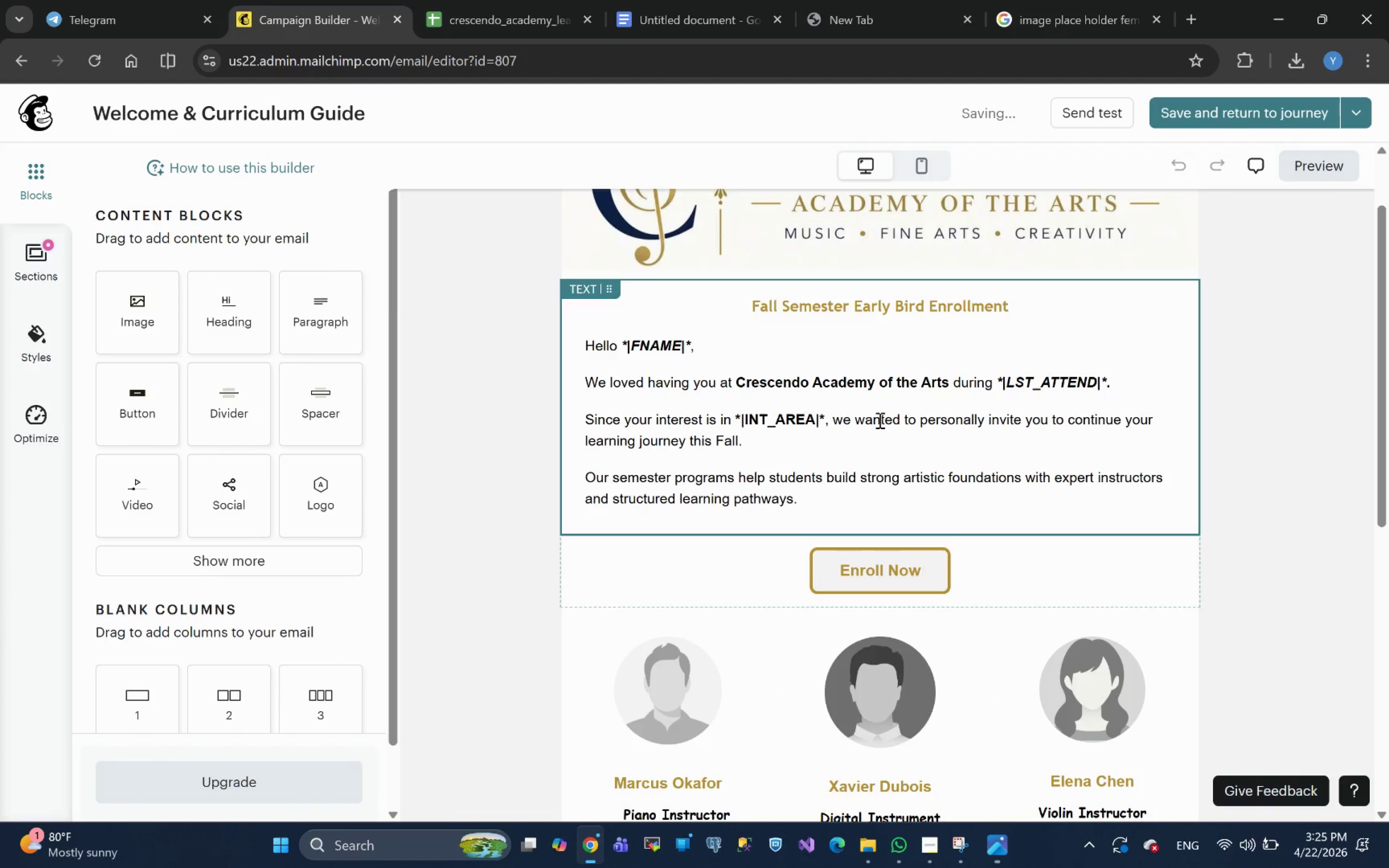 
scroll: coordinate [852, 563], scroll_direction: down, amount: 10.0
 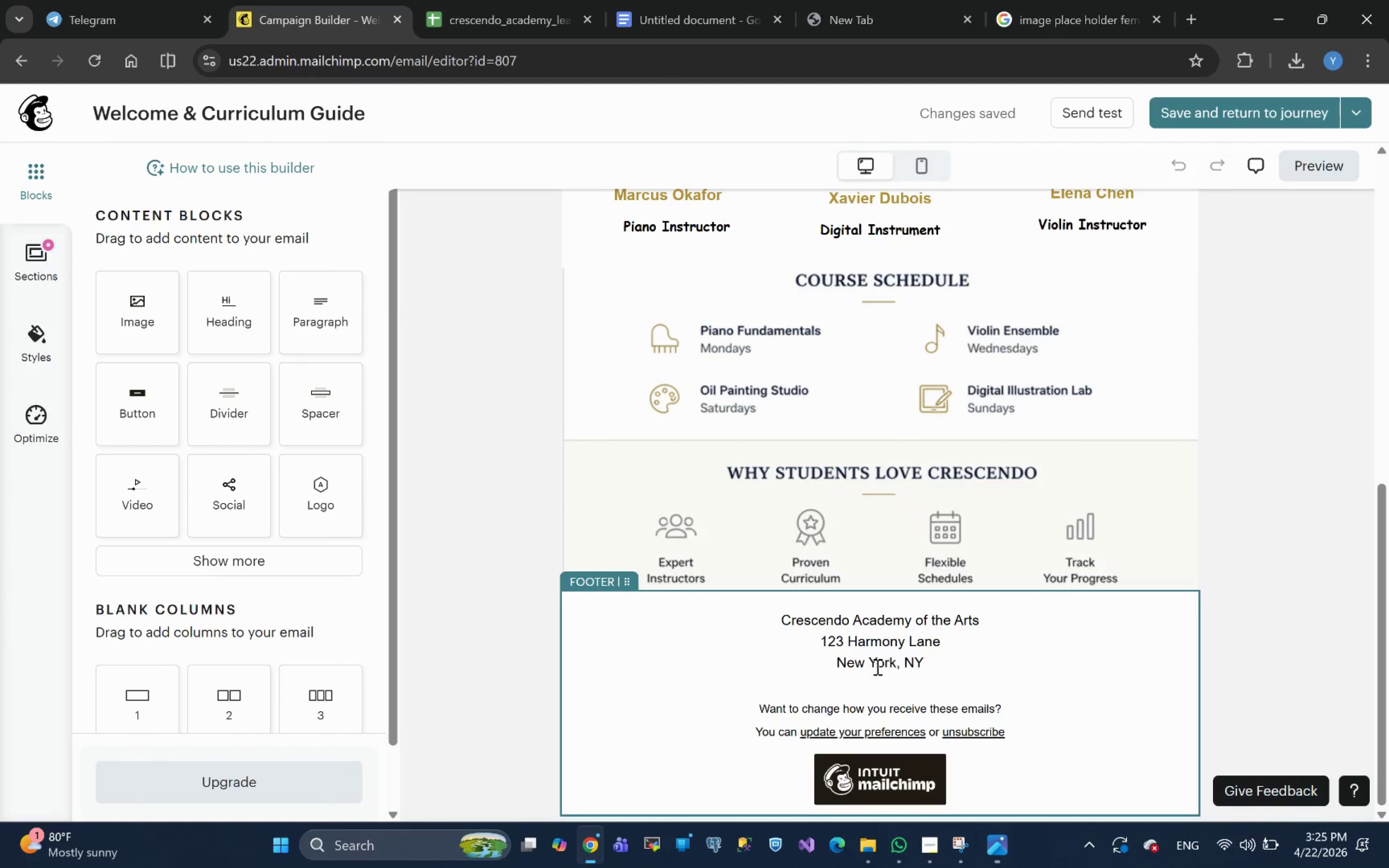 
scroll: coordinate [898, 638], scroll_direction: up, amount: 15.0
 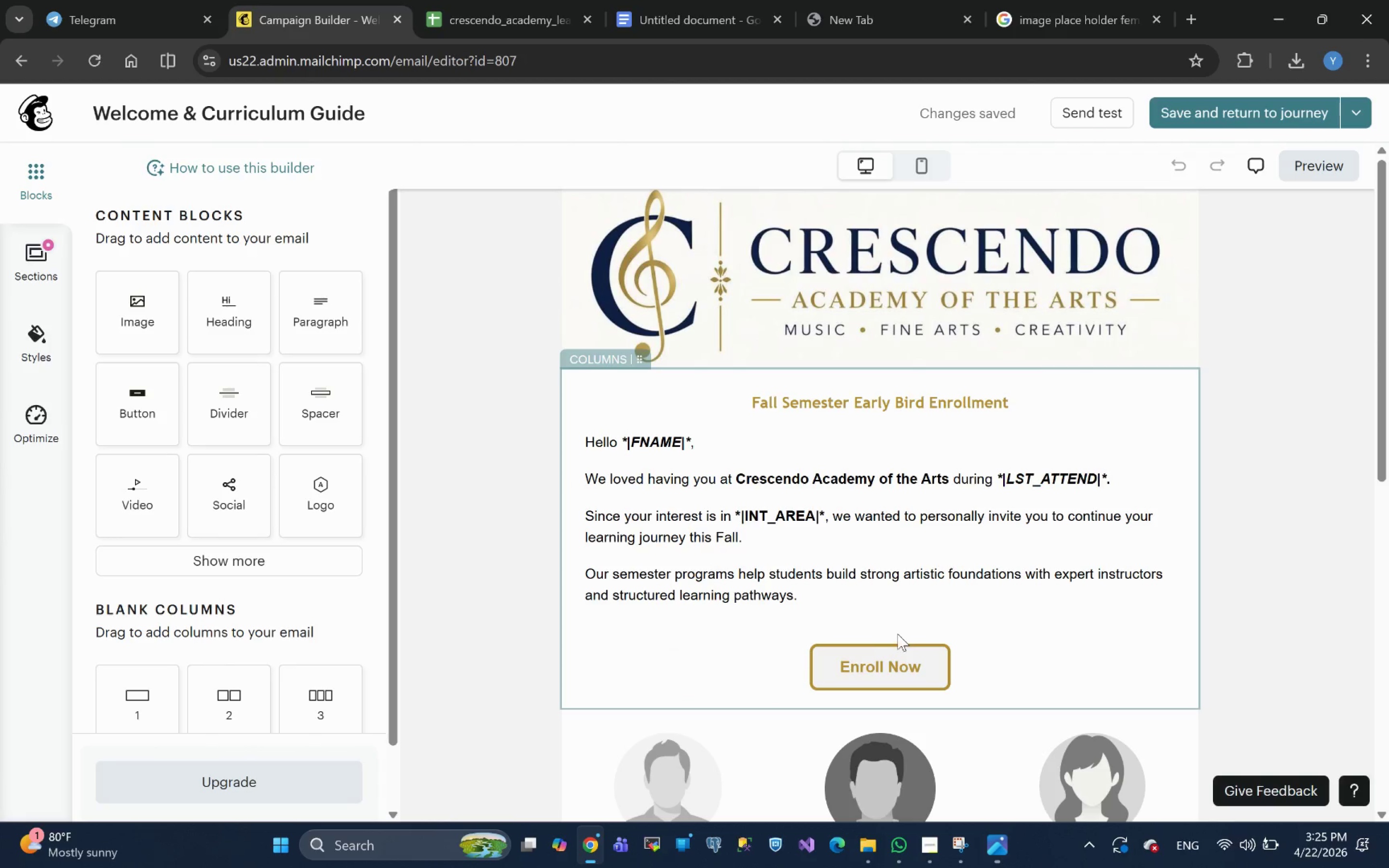 
scroll: coordinate [898, 633], scroll_direction: none, amount: 0.0
 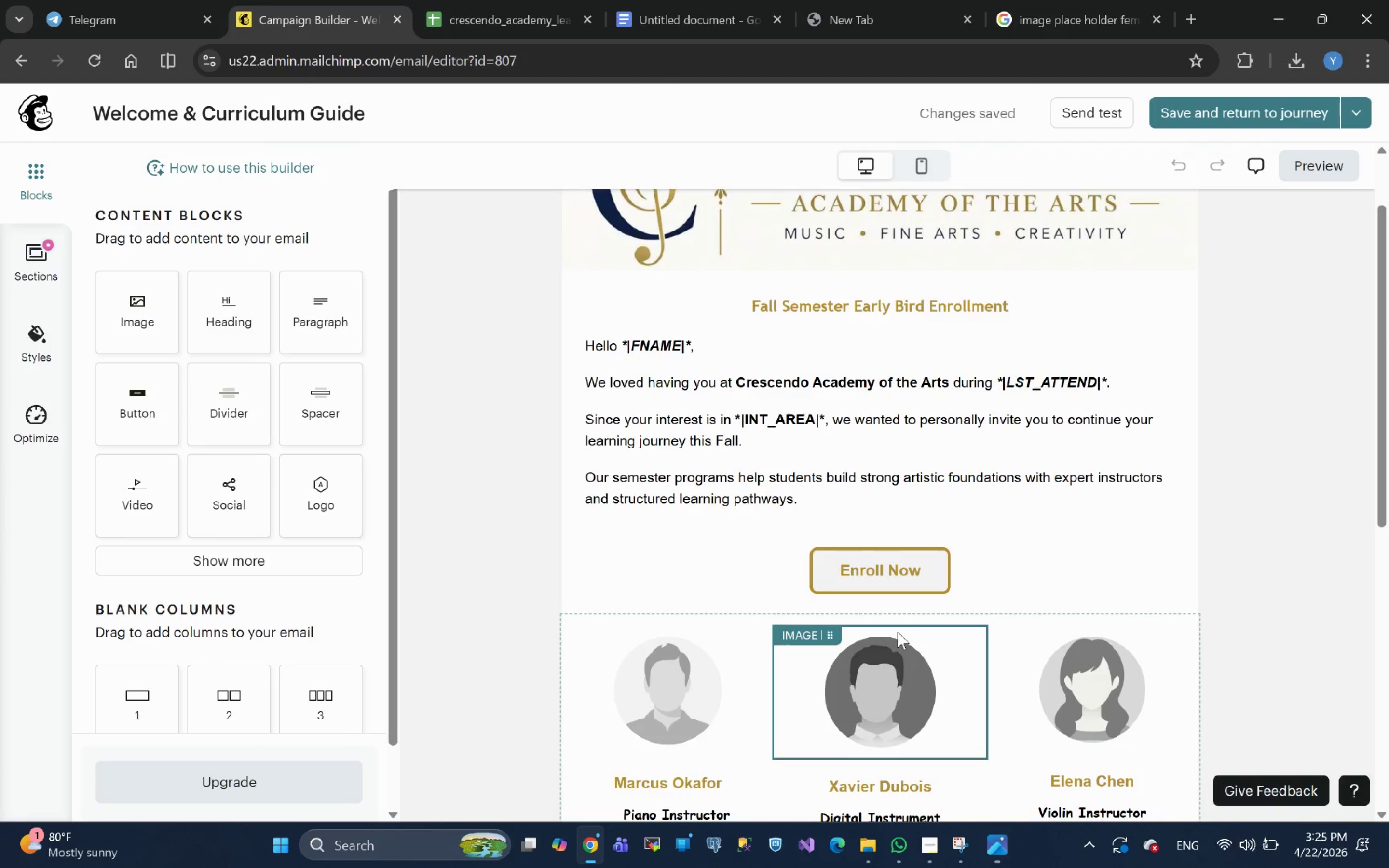 
scroll: coordinate [898, 632], scroll_direction: down, amount: 1.0
 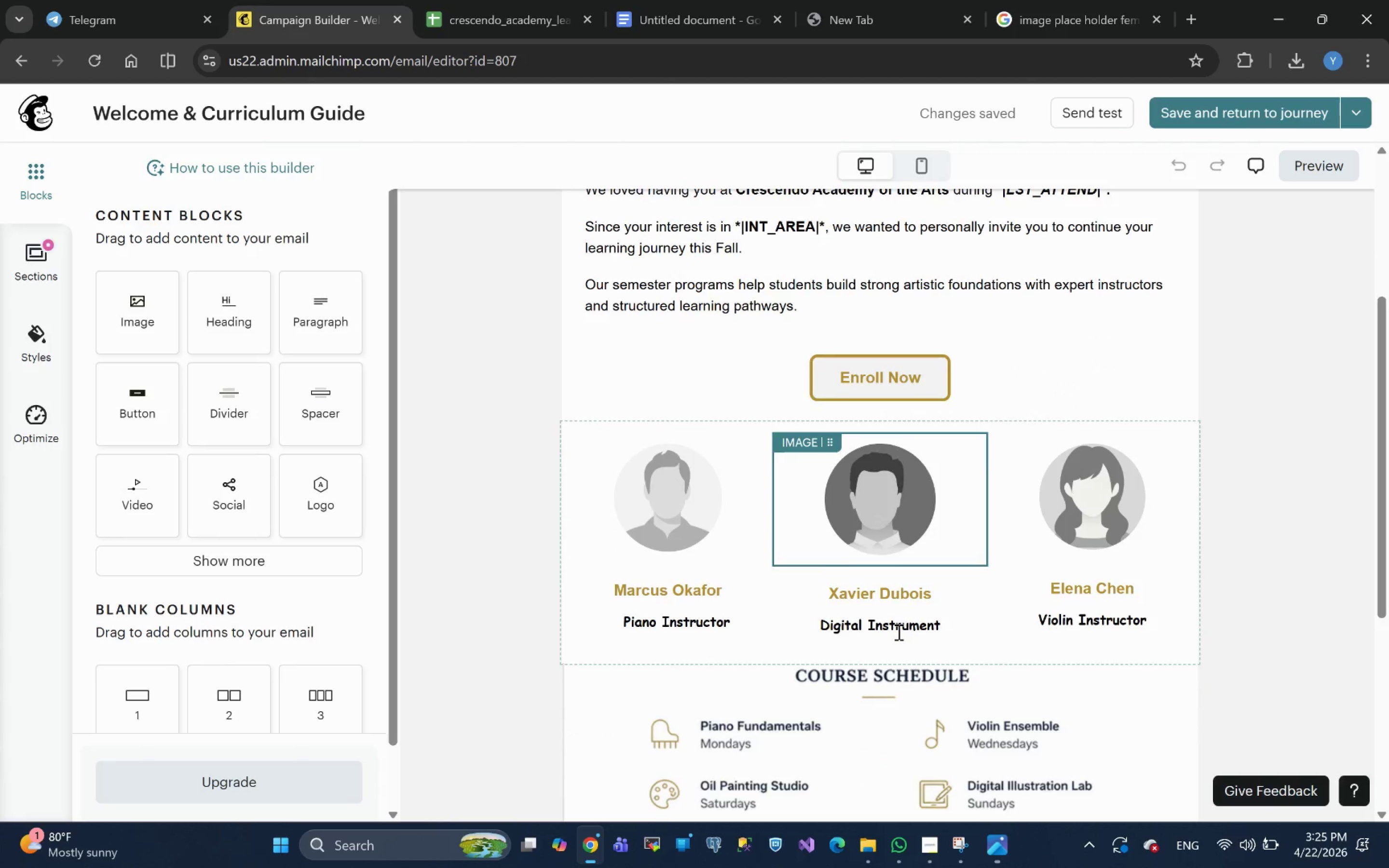 
scroll: coordinate [898, 632], scroll_direction: none, amount: 0.0
 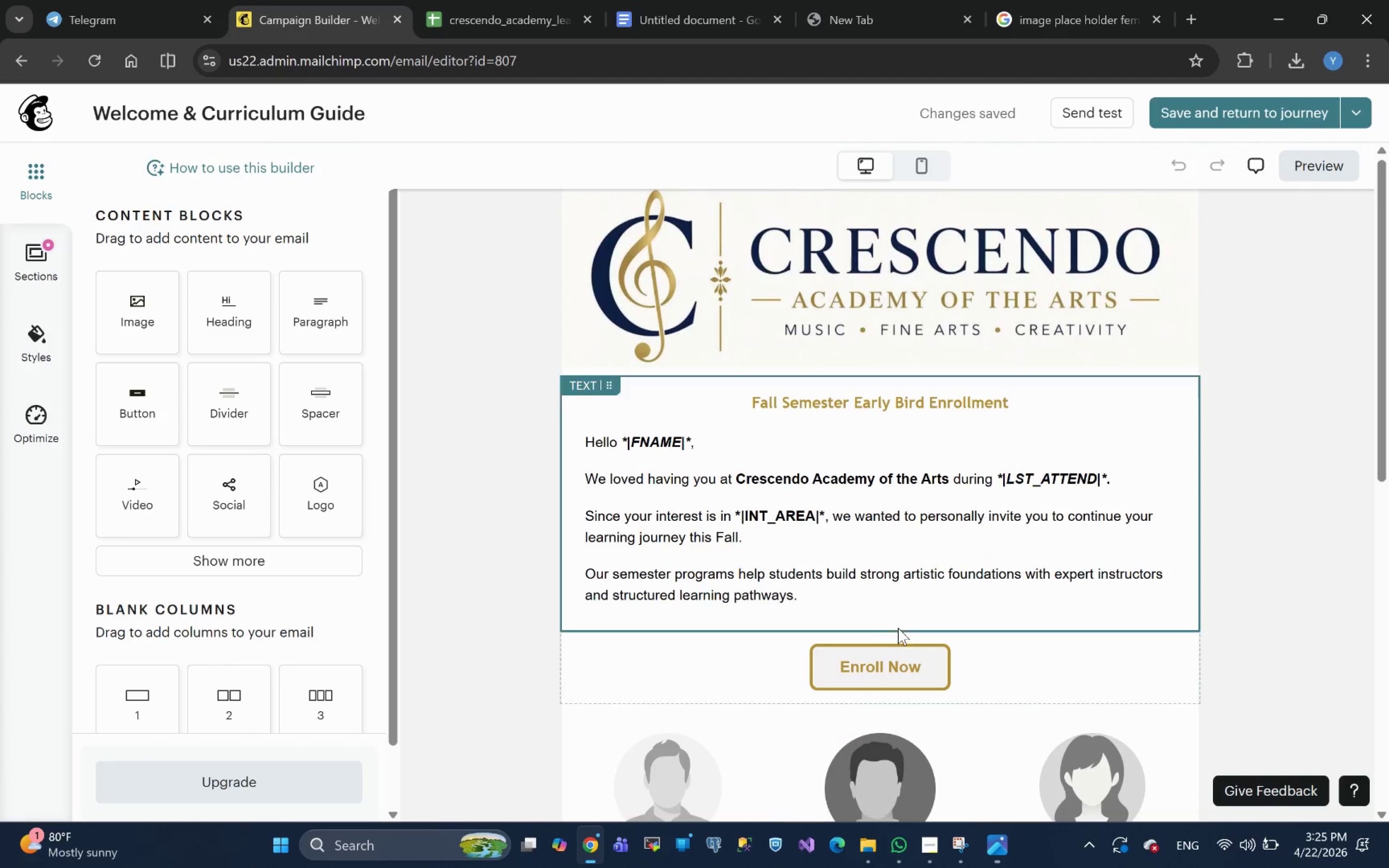 
scroll: coordinate [962, 569], scroll_direction: up, amount: 6.0
 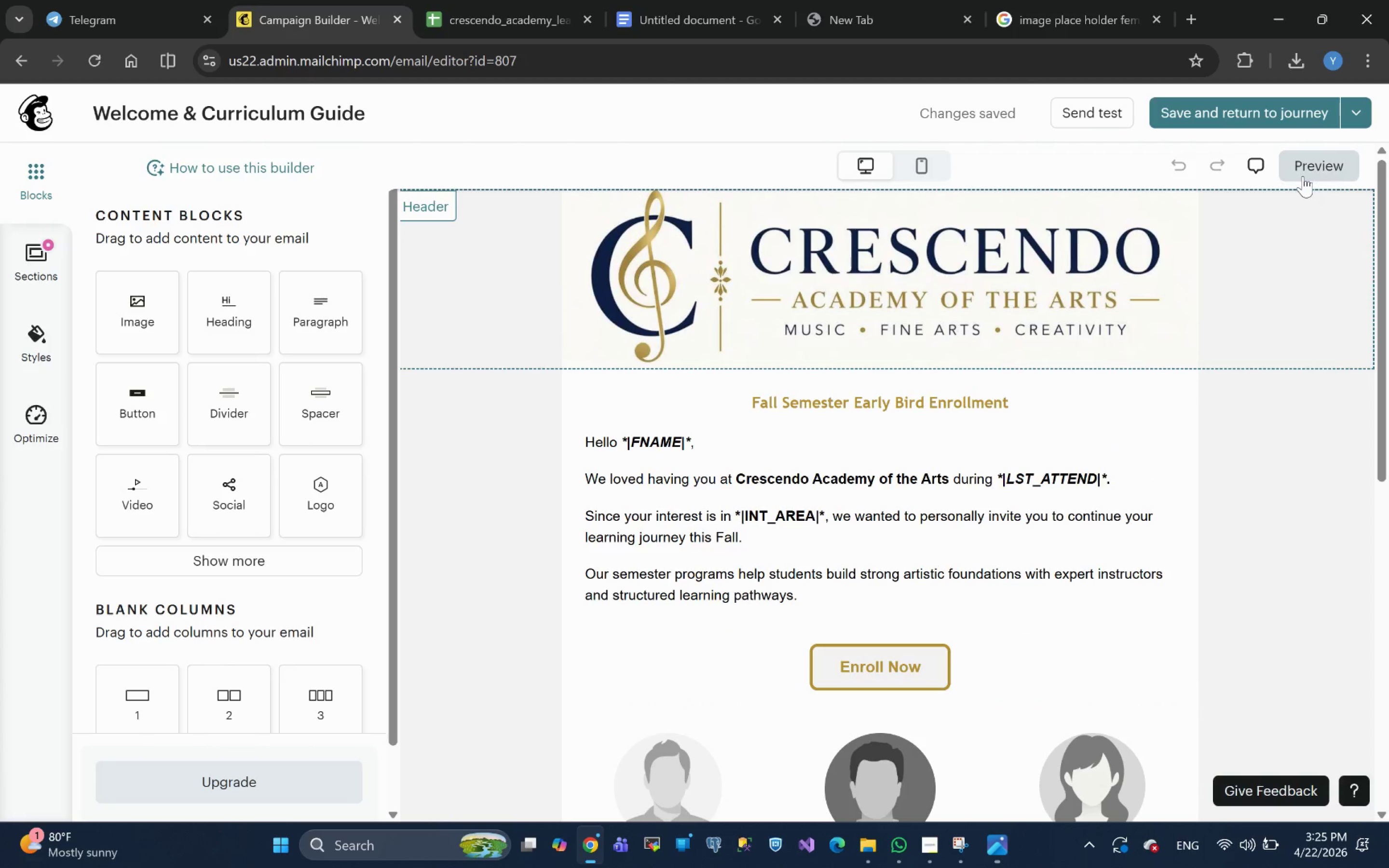 
left_click([1304, 172])
 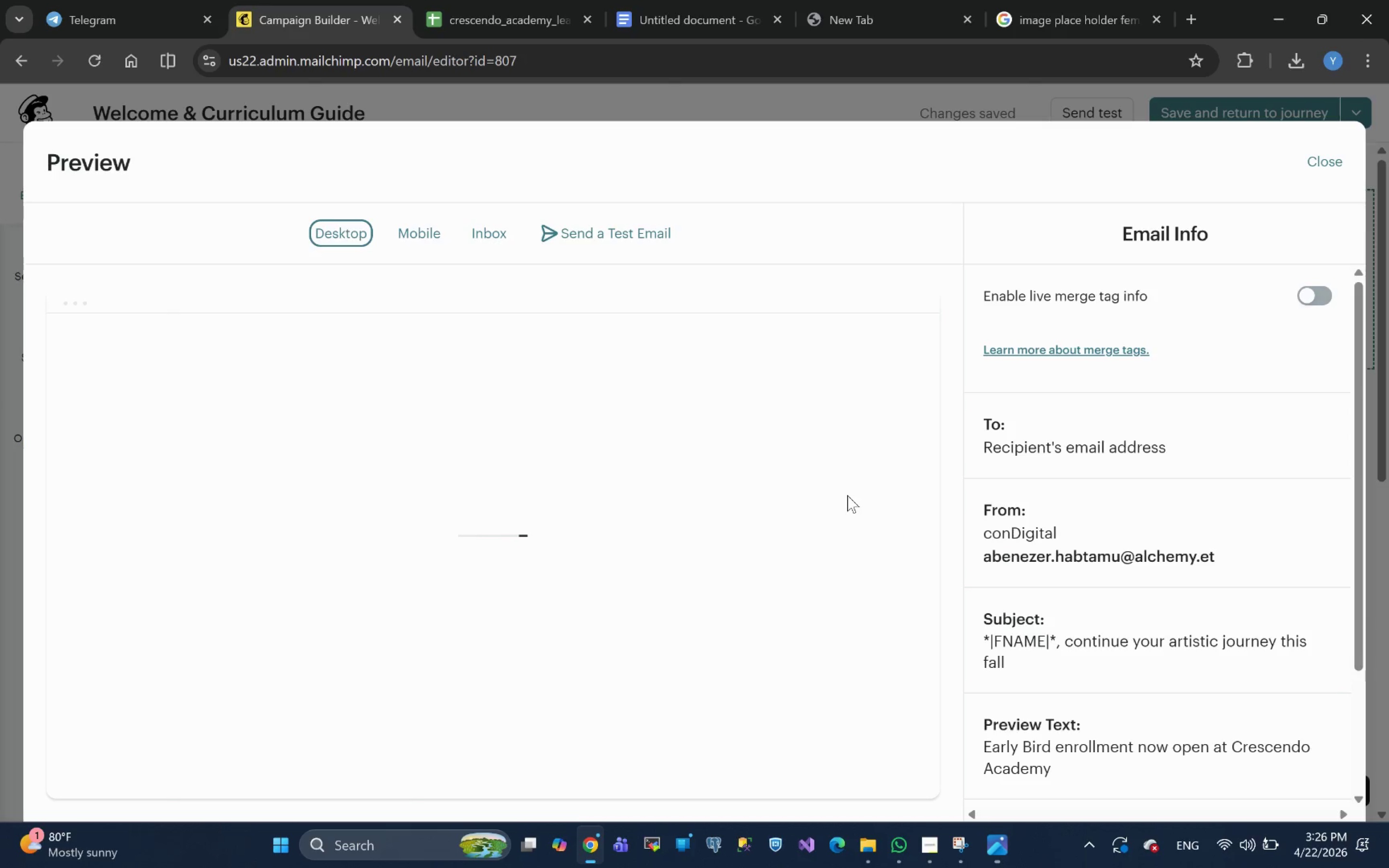 
scroll: coordinate [847, 495], scroll_direction: down, amount: 1.0
 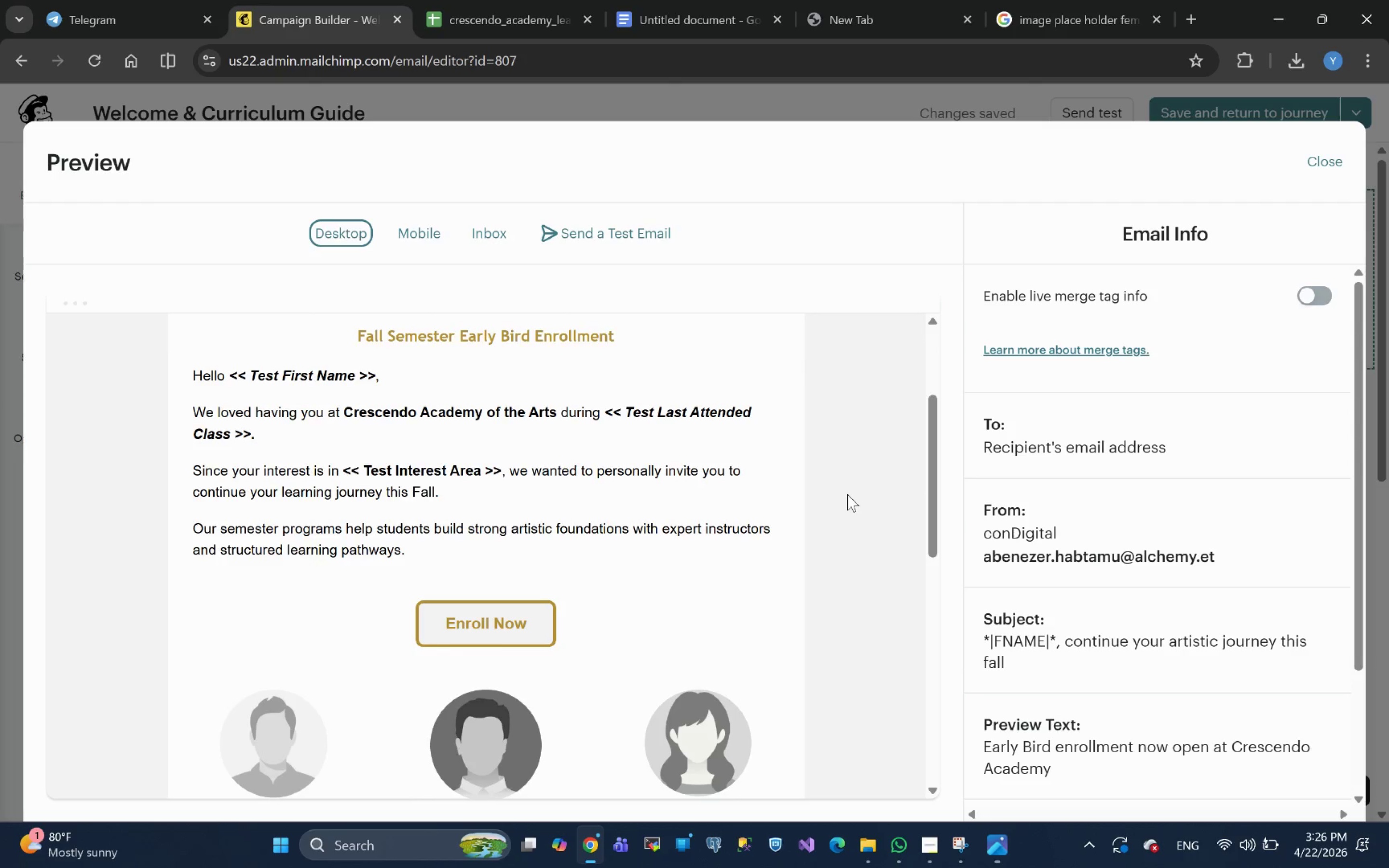 
scroll: coordinate [847, 494], scroll_direction: up, amount: 10.0
 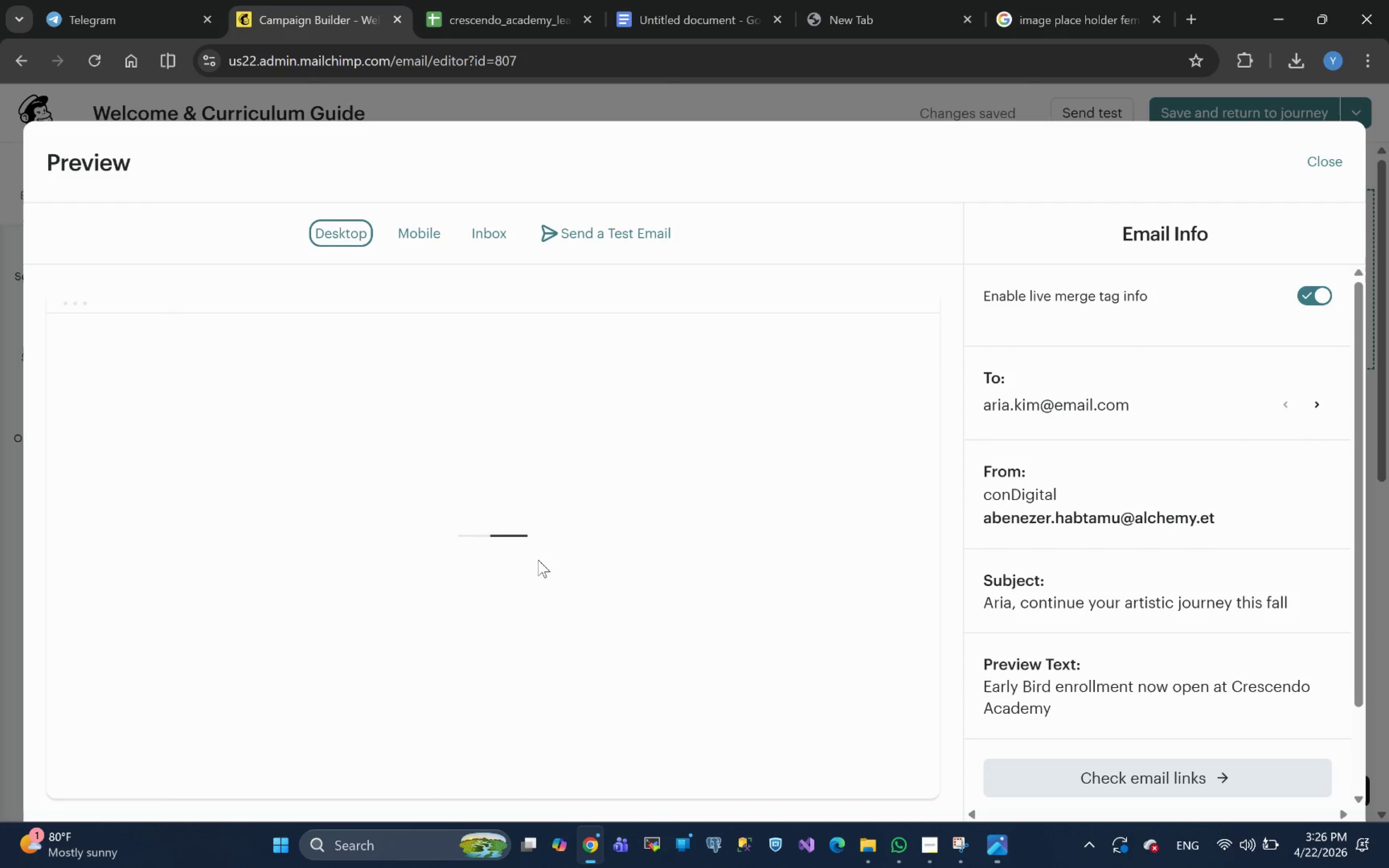 
scroll: coordinate [539, 557], scroll_direction: down, amount: 2.0
 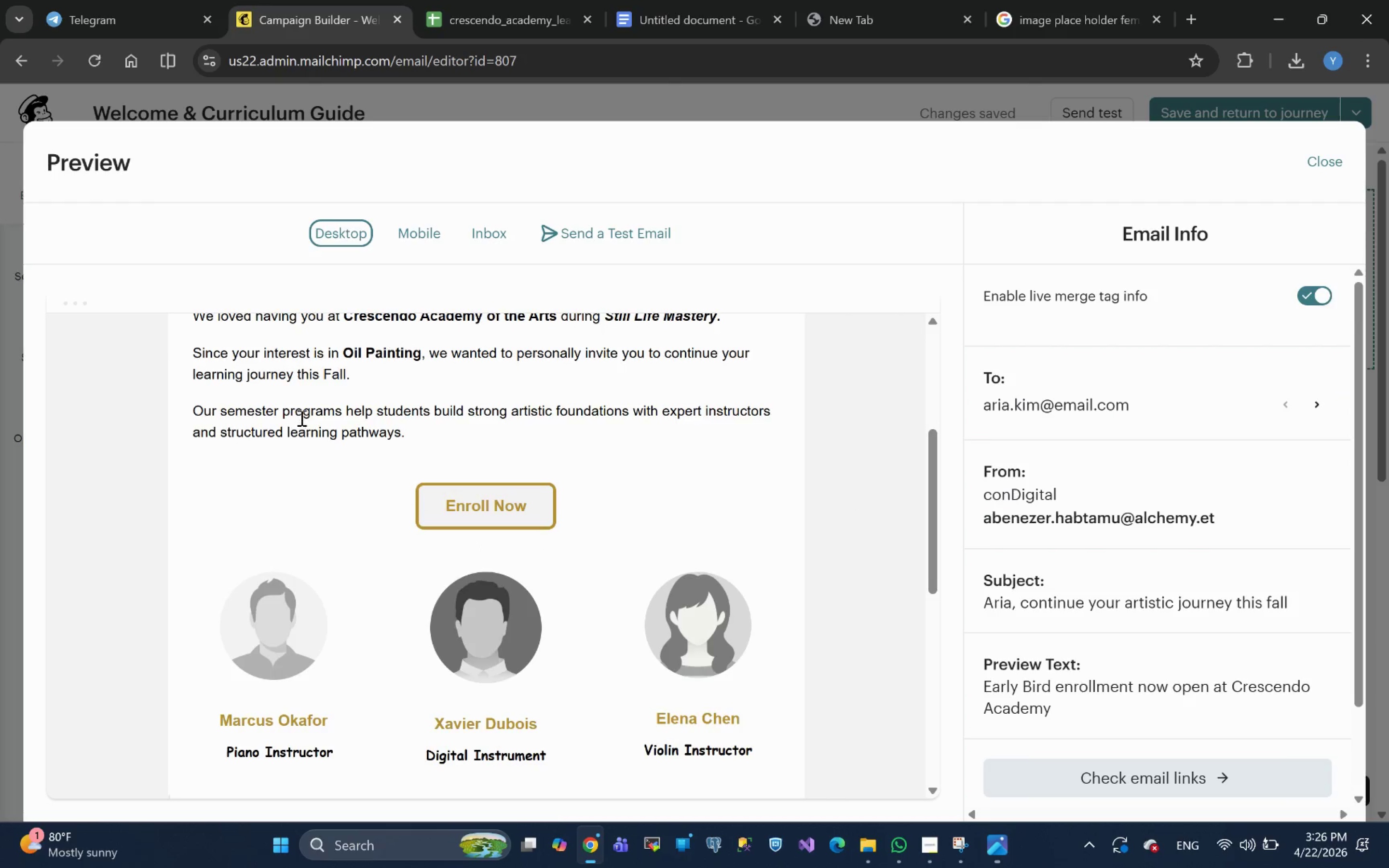 
scroll: coordinate [491, 600], scroll_direction: up, amount: 3.0
 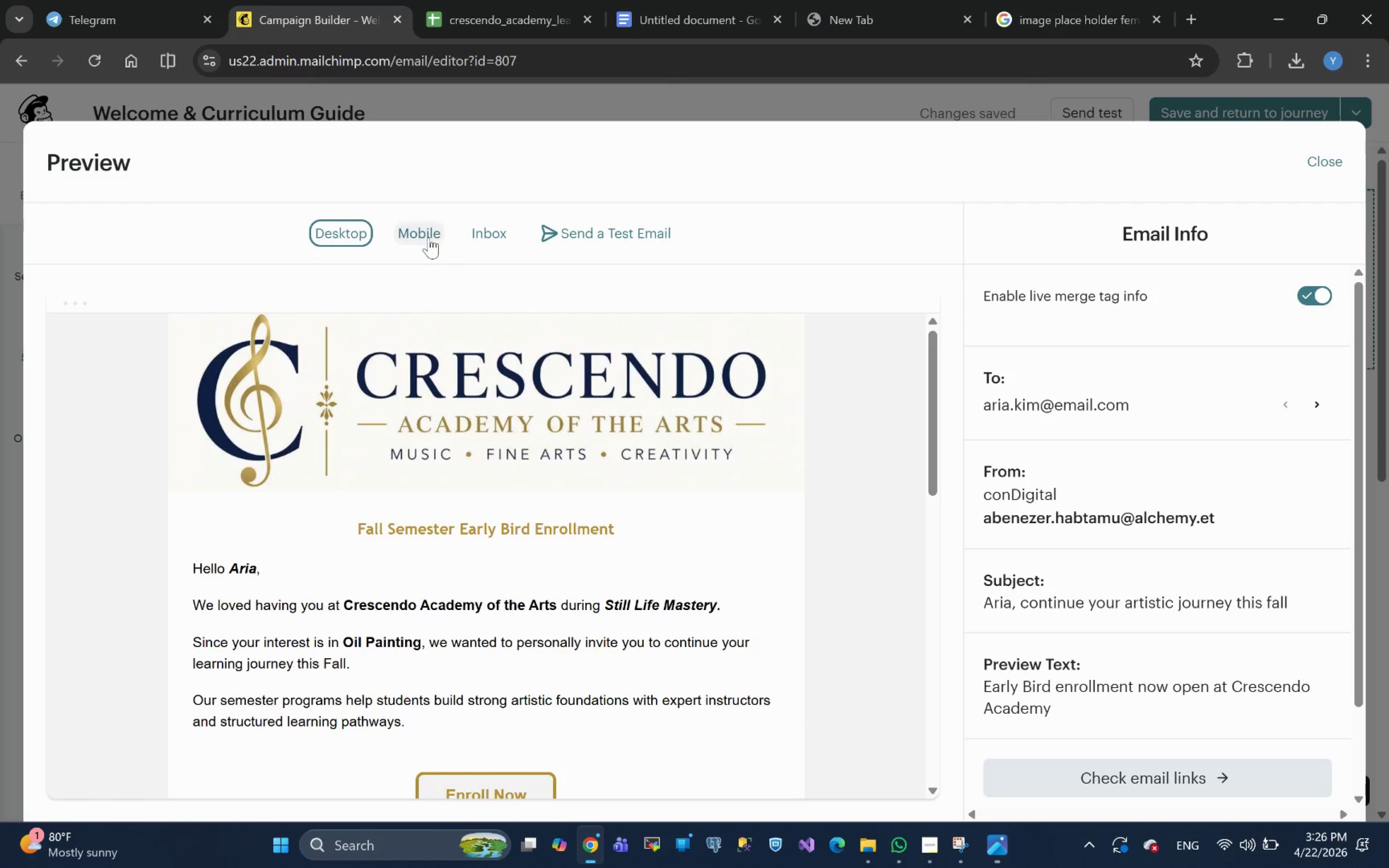 
left_click([428, 237])
 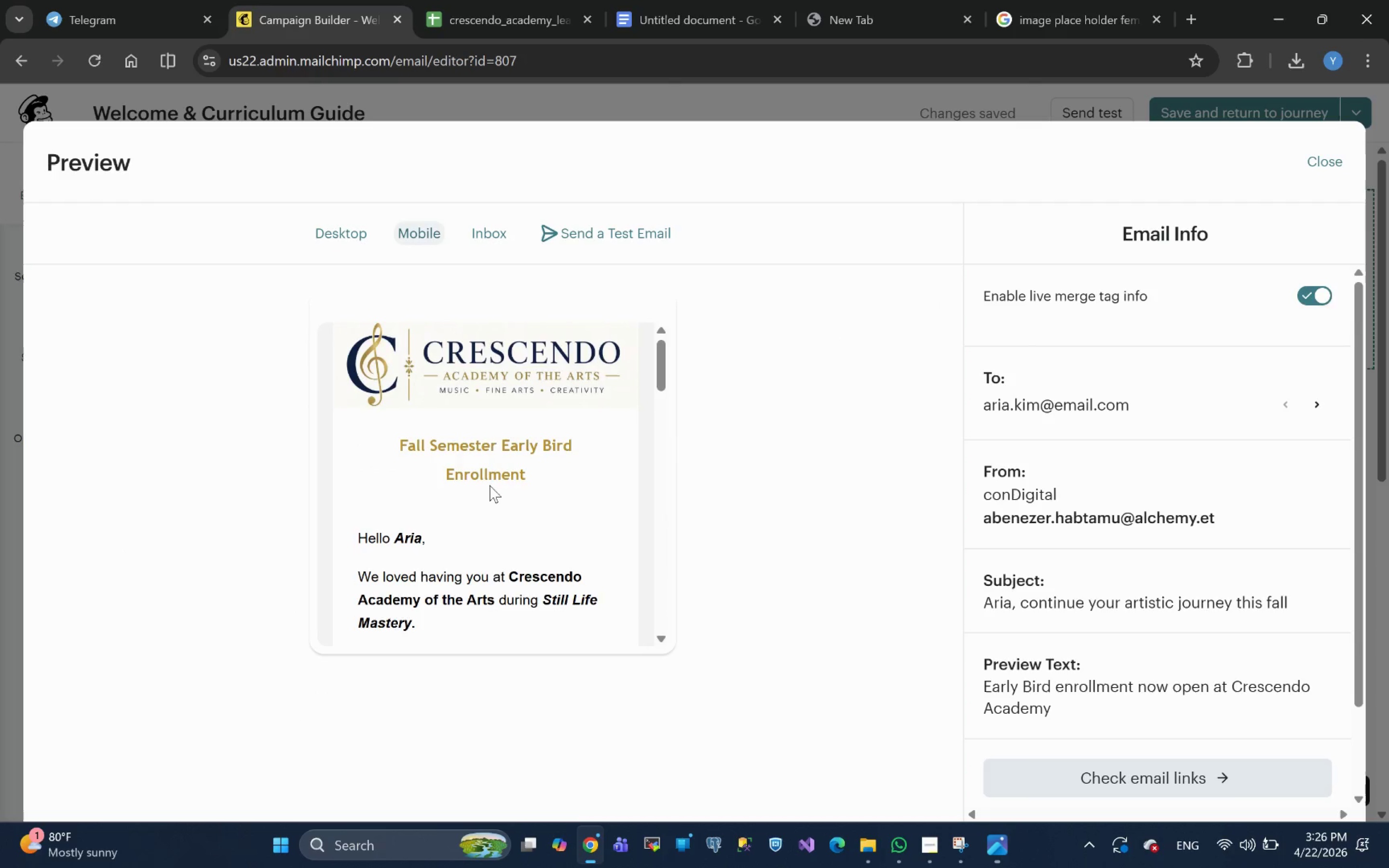 
scroll: coordinate [490, 484], scroll_direction: none, amount: 0.0
 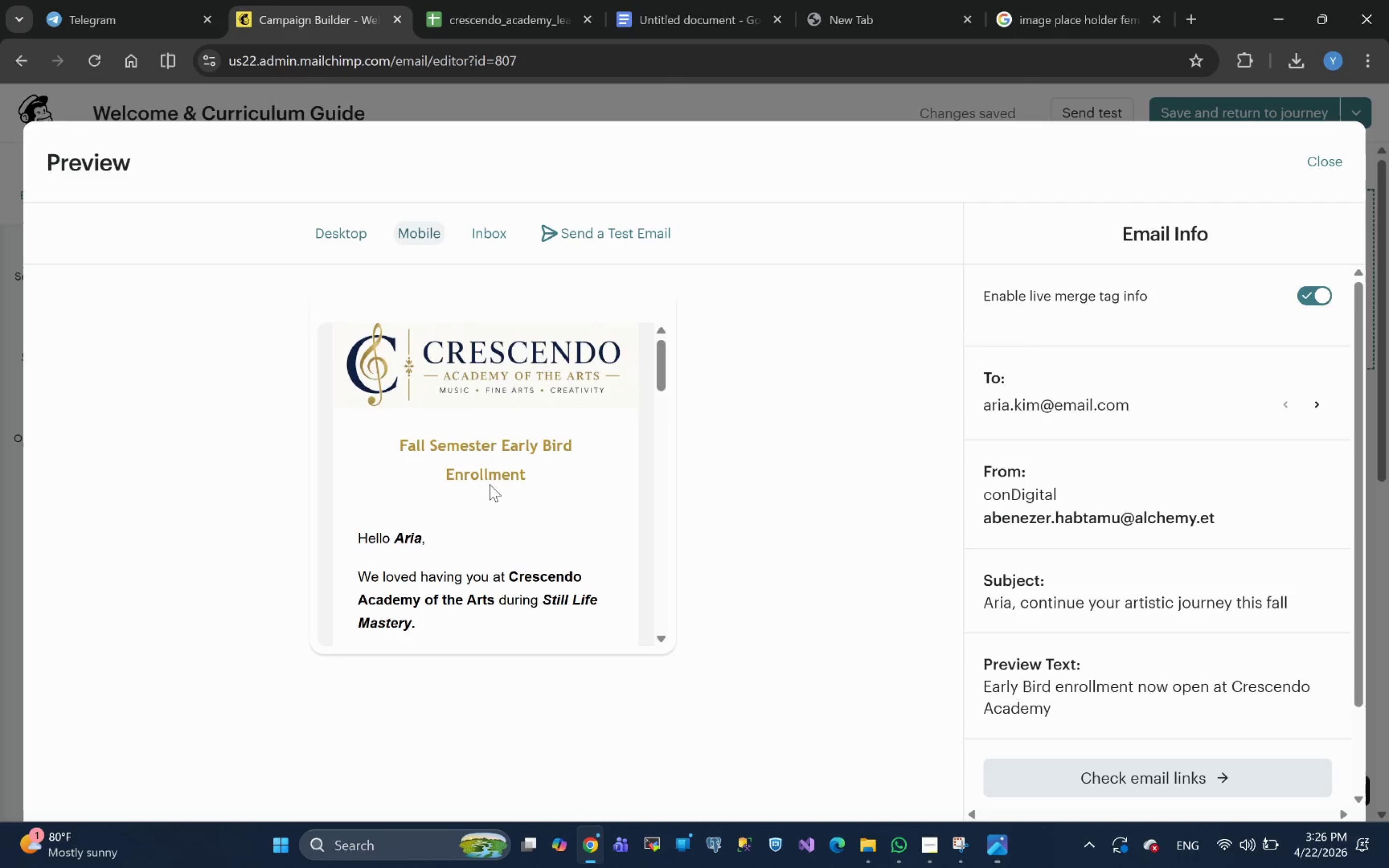 
scroll: coordinate [490, 484], scroll_direction: down, amount: 13.0
 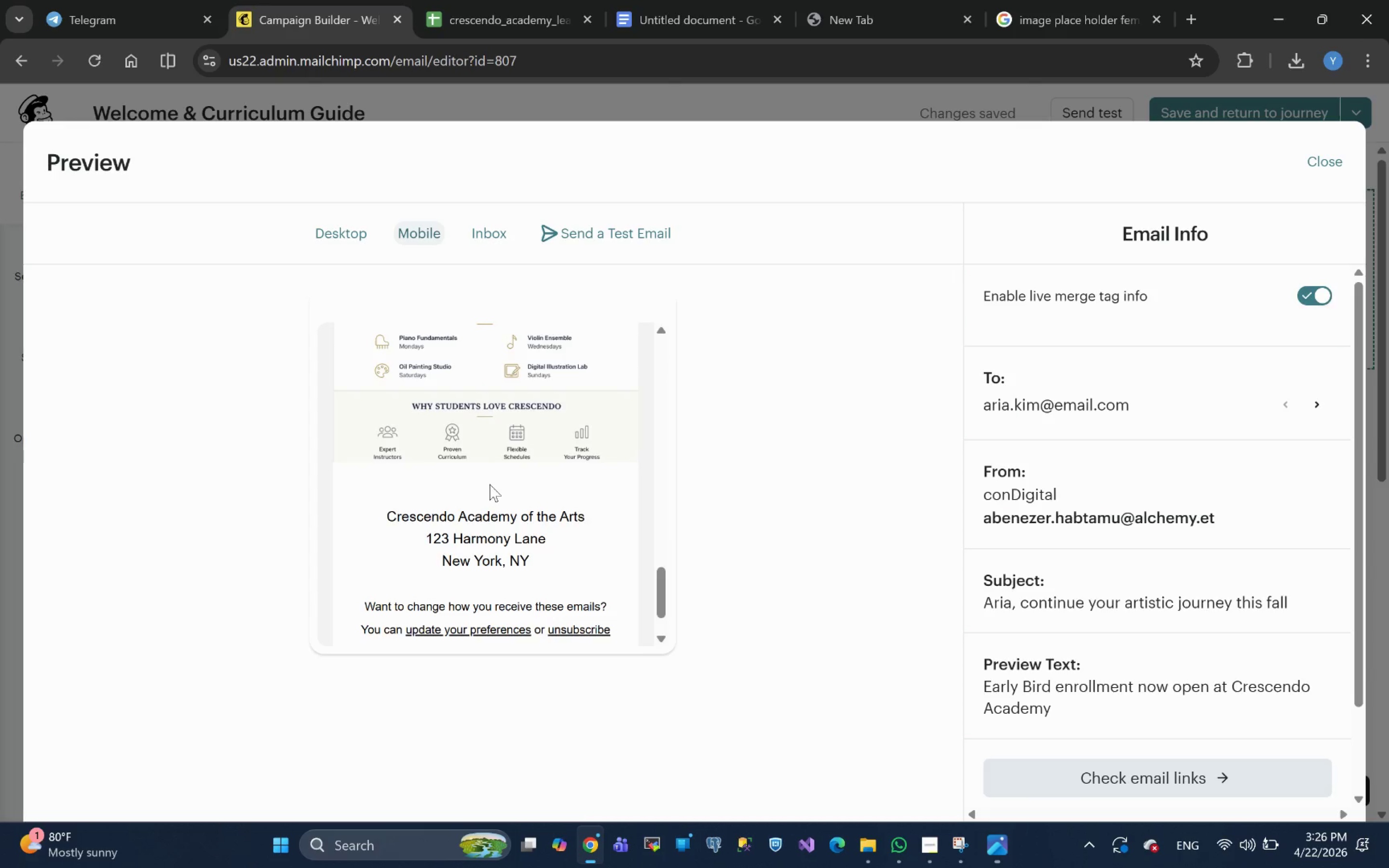 
scroll: coordinate [490, 484], scroll_direction: up, amount: 2.0
 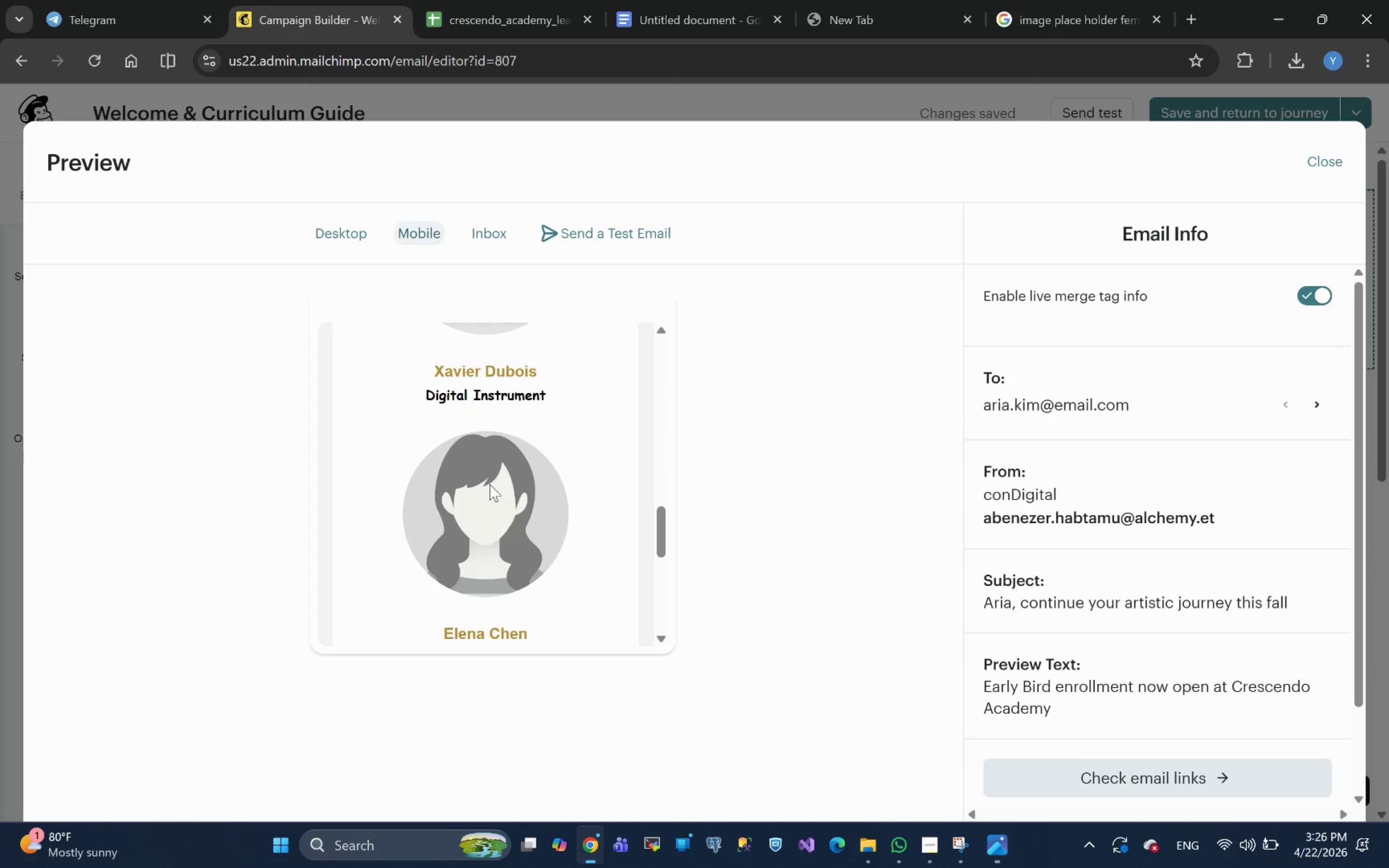 
scroll: coordinate [490, 484], scroll_direction: down, amount: 1.0
 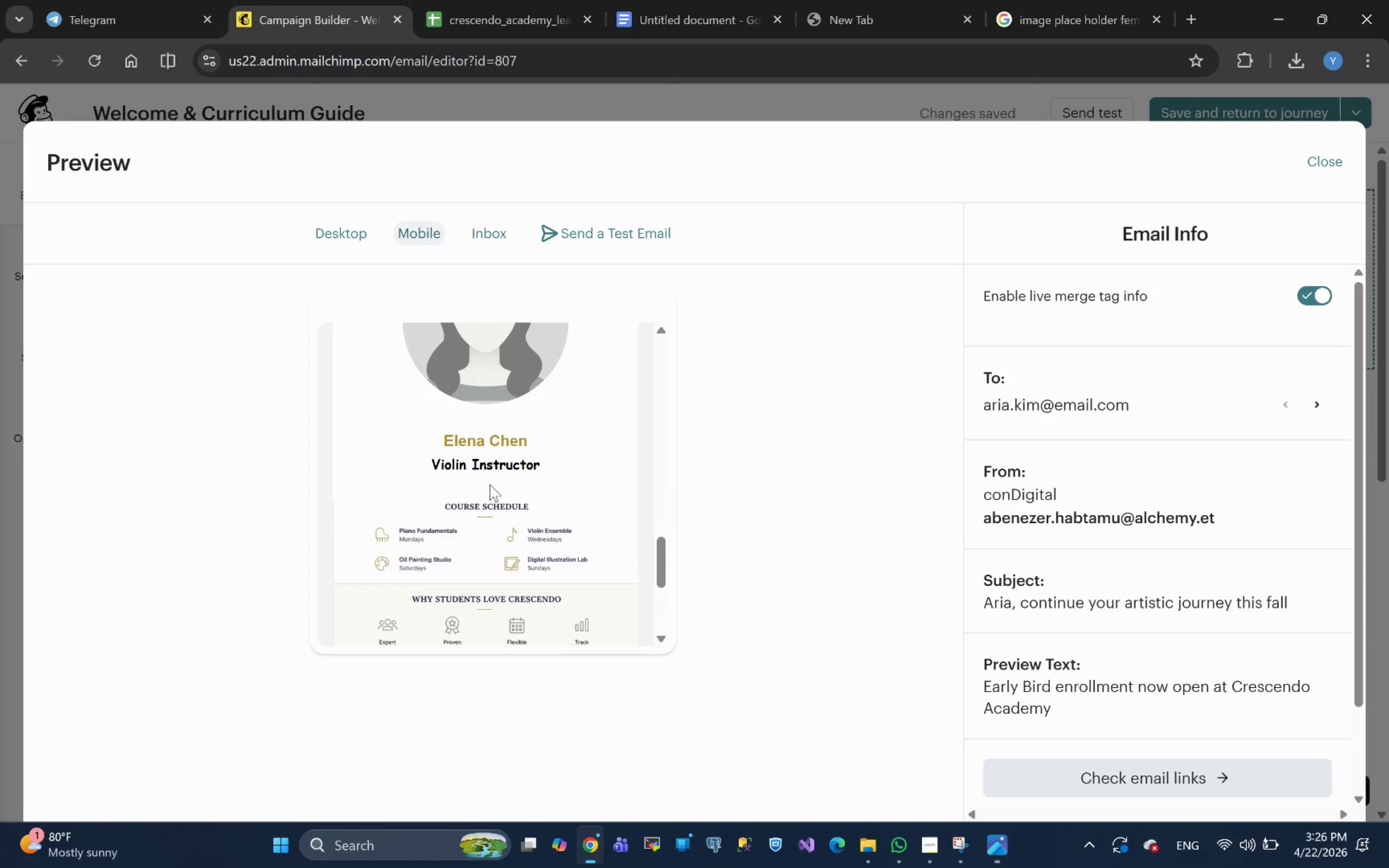 
scroll: coordinate [490, 484], scroll_direction: up, amount: 1.0
 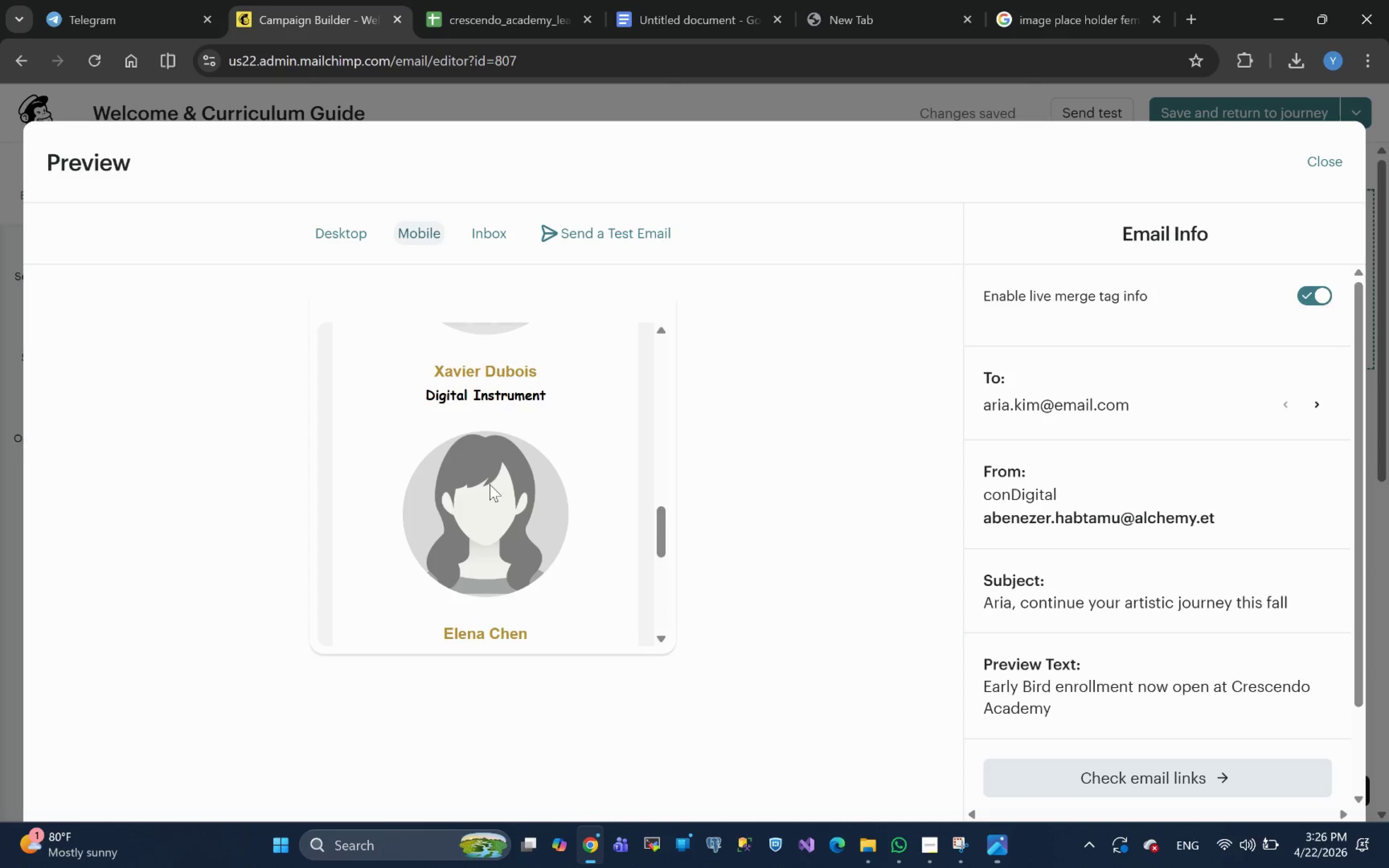 
scroll: coordinate [490, 484], scroll_direction: down, amount: 5.0
 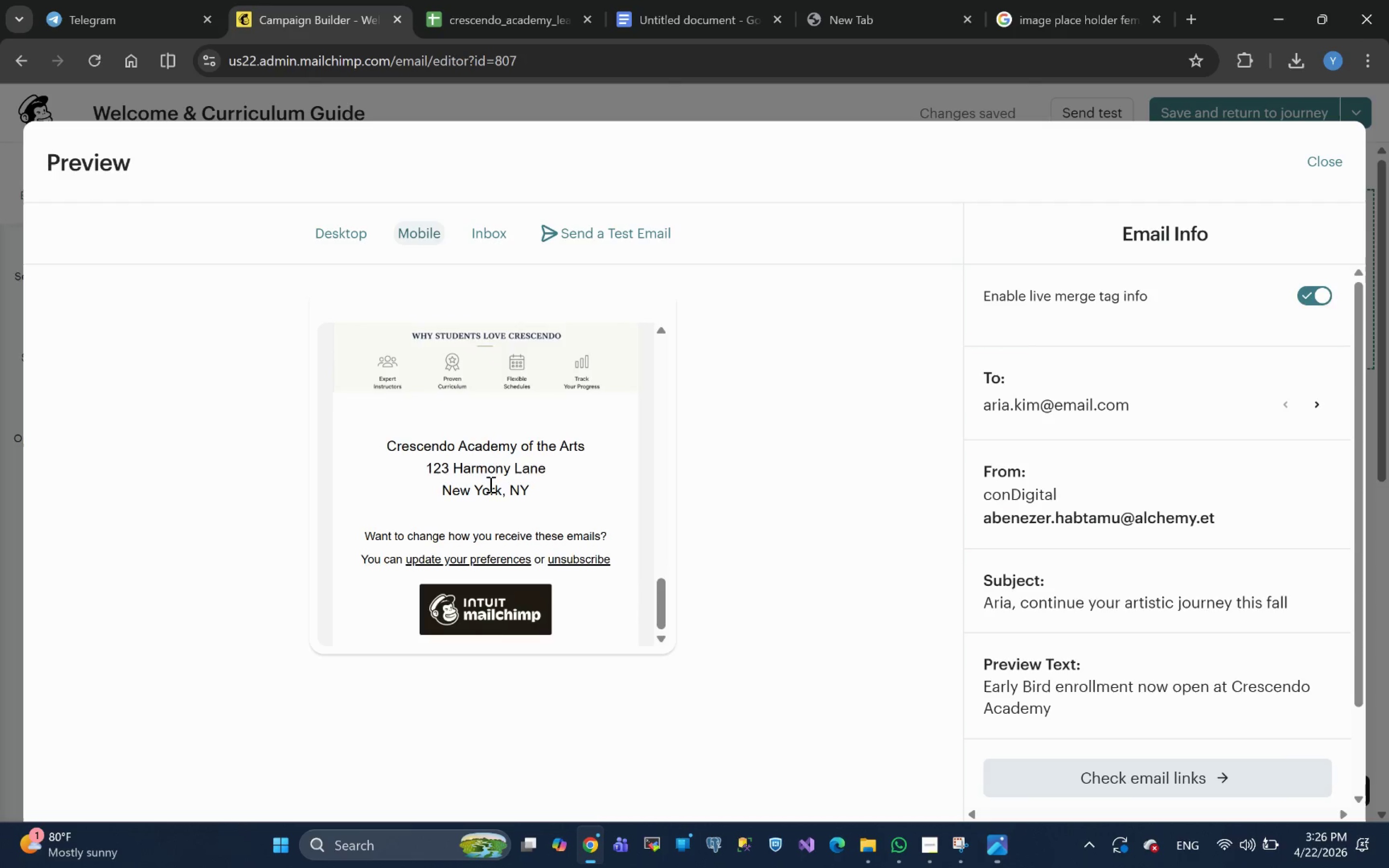 
scroll: coordinate [490, 483], scroll_direction: up, amount: 19.0
 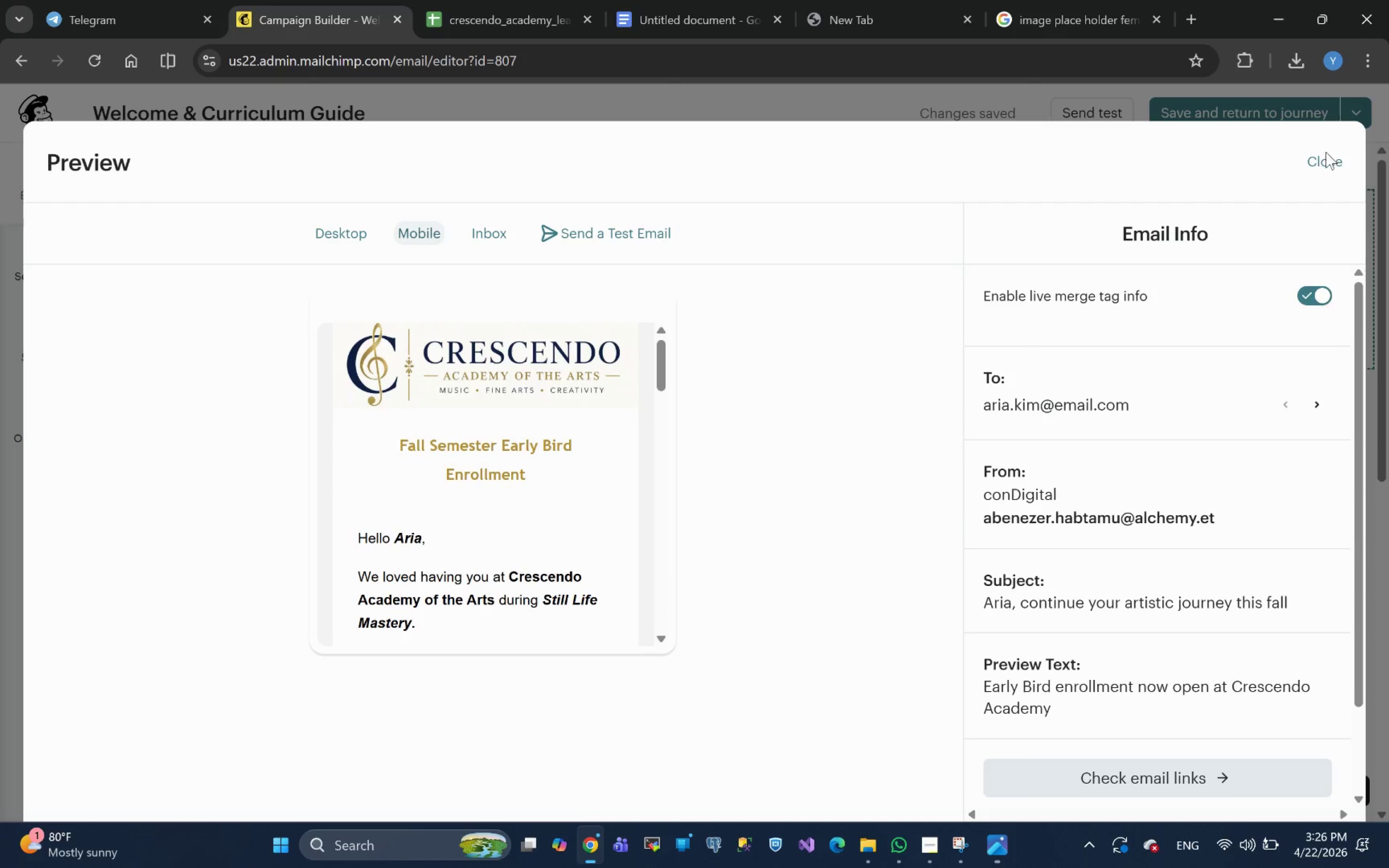 
left_click([336, 239])
 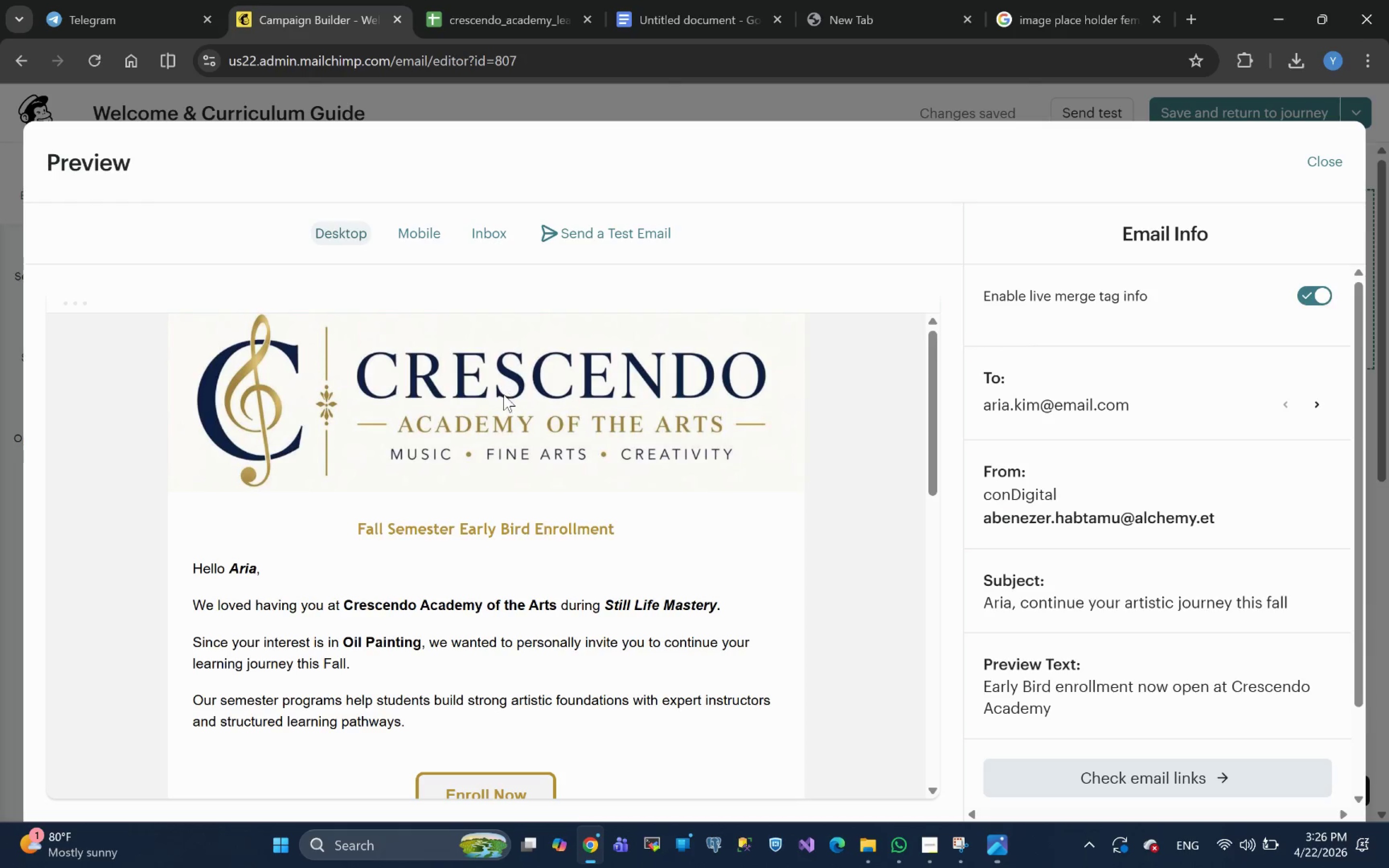 
scroll: coordinate [504, 400], scroll_direction: none, amount: 0.0
 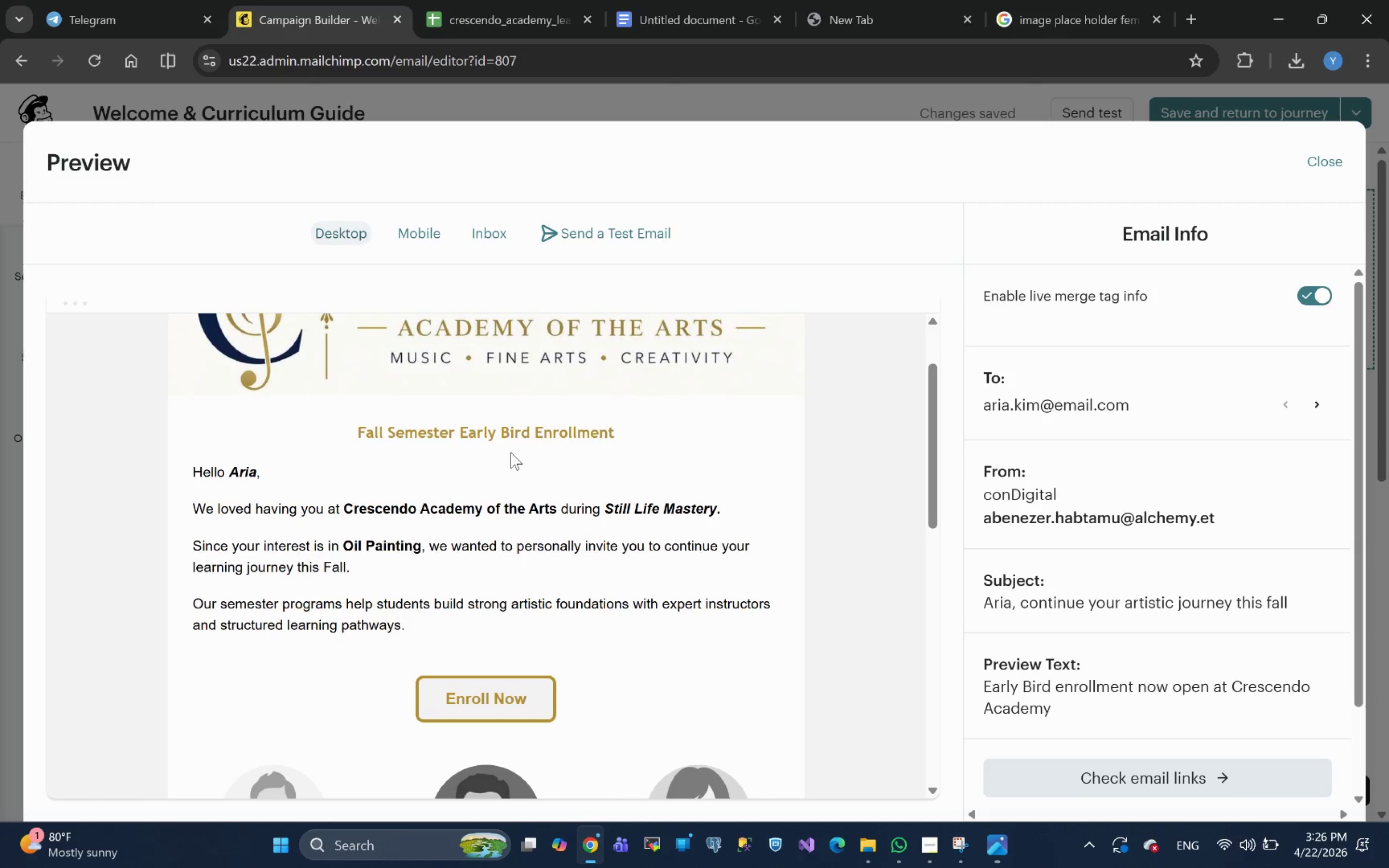 
scroll: coordinate [511, 452], scroll_direction: down, amount: 2.0
 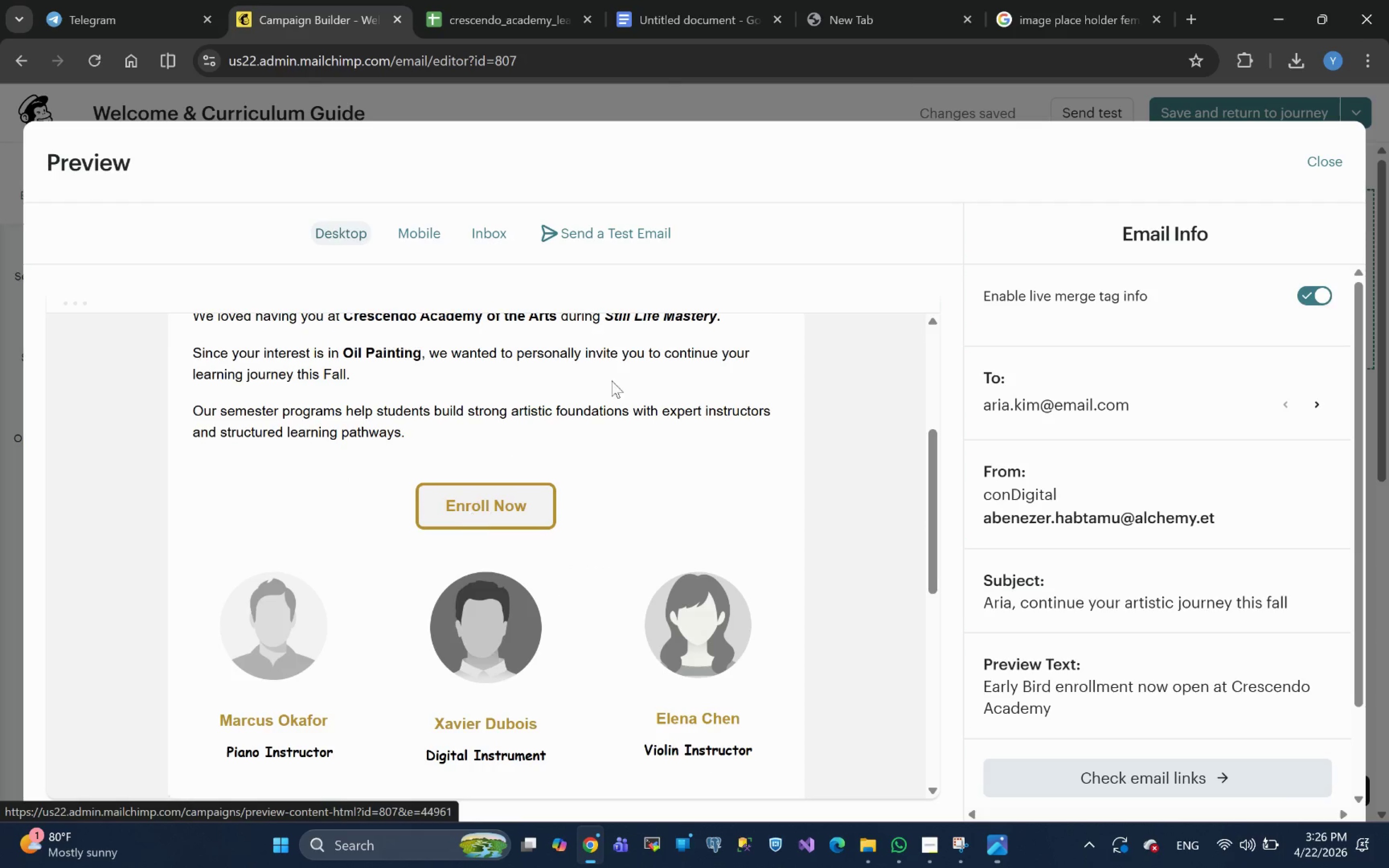 
wait(6.68)
 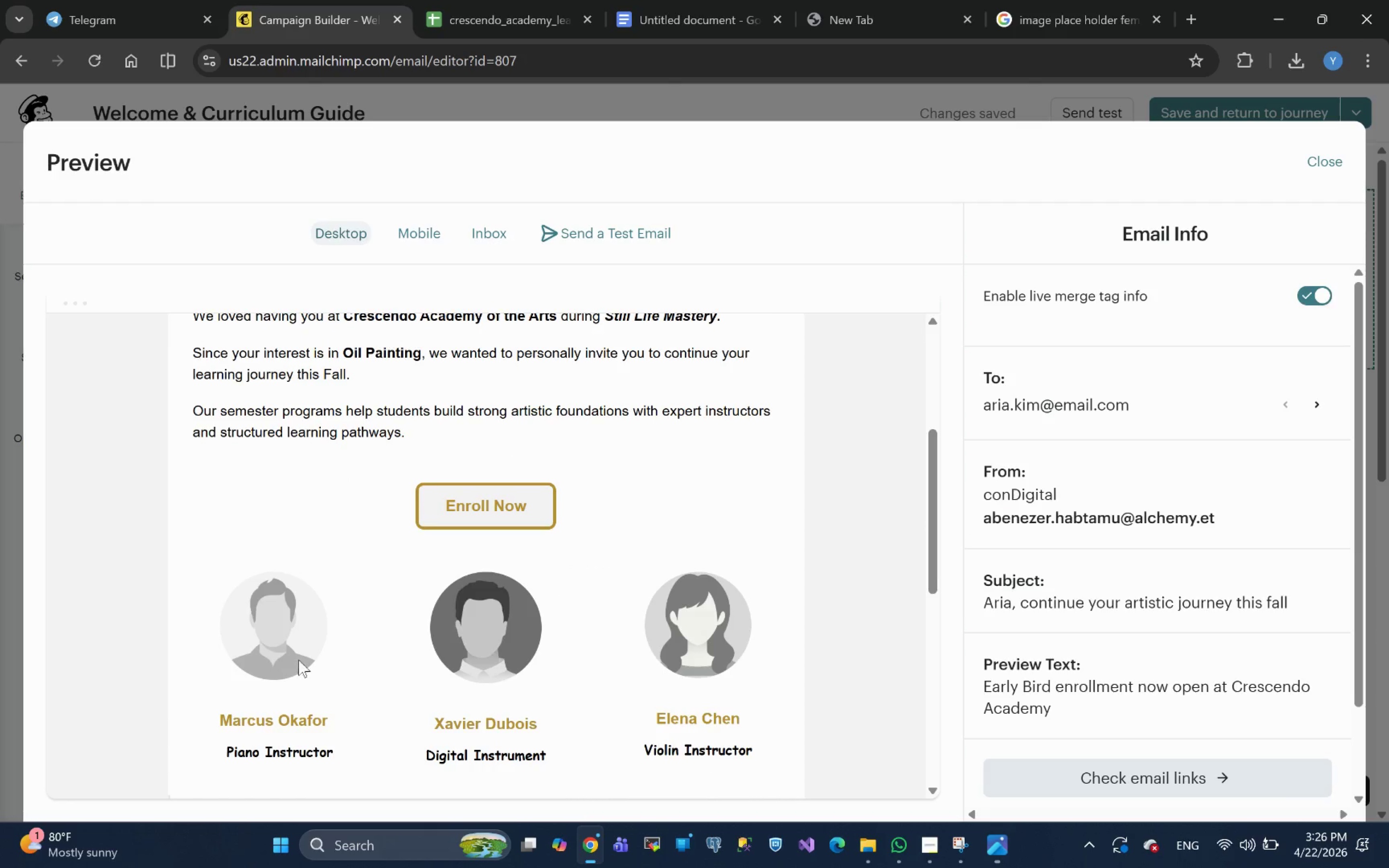 
scroll: coordinate [771, 516], scroll_direction: down, amount: 5.0
 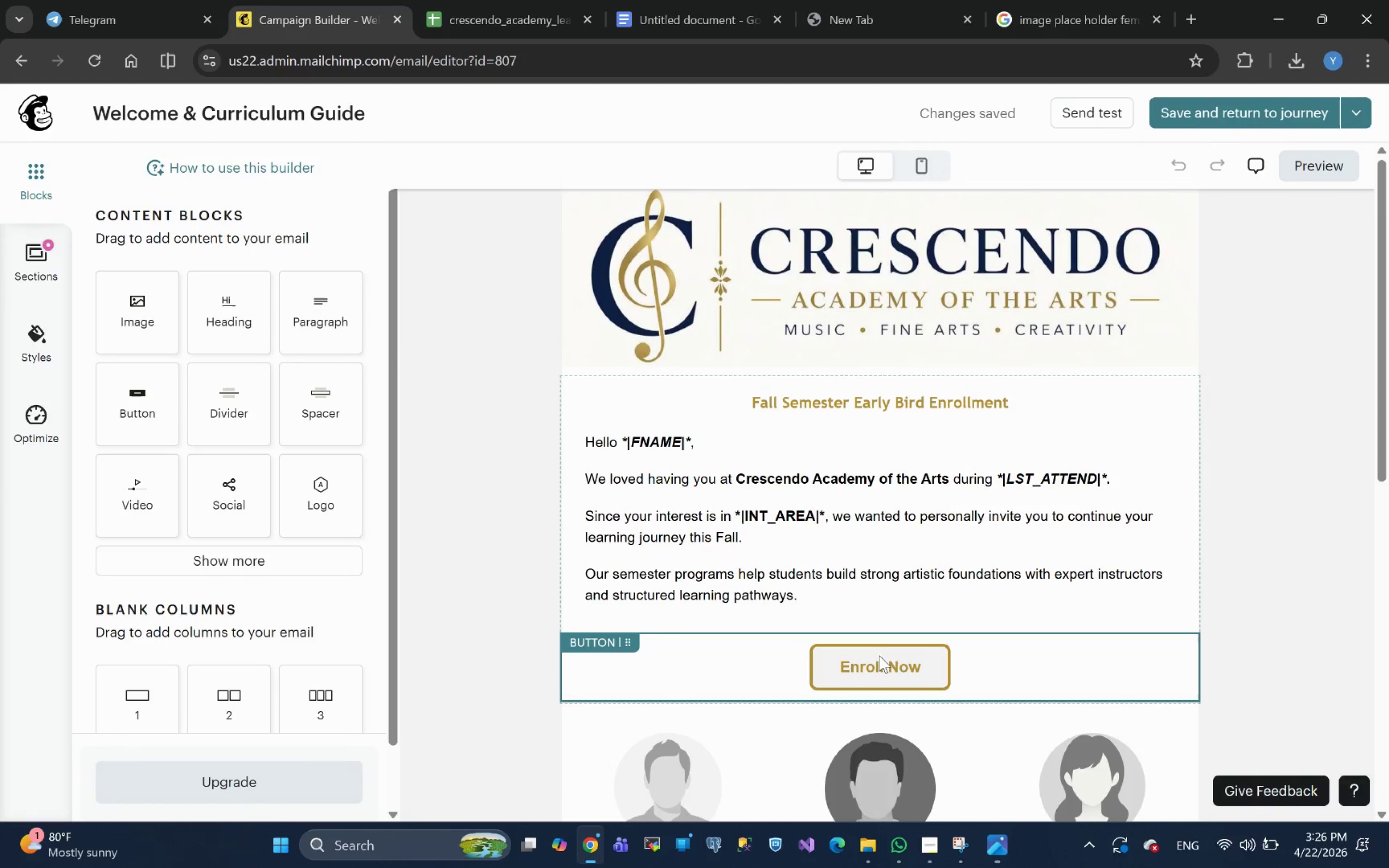 
left_click([876, 657])
 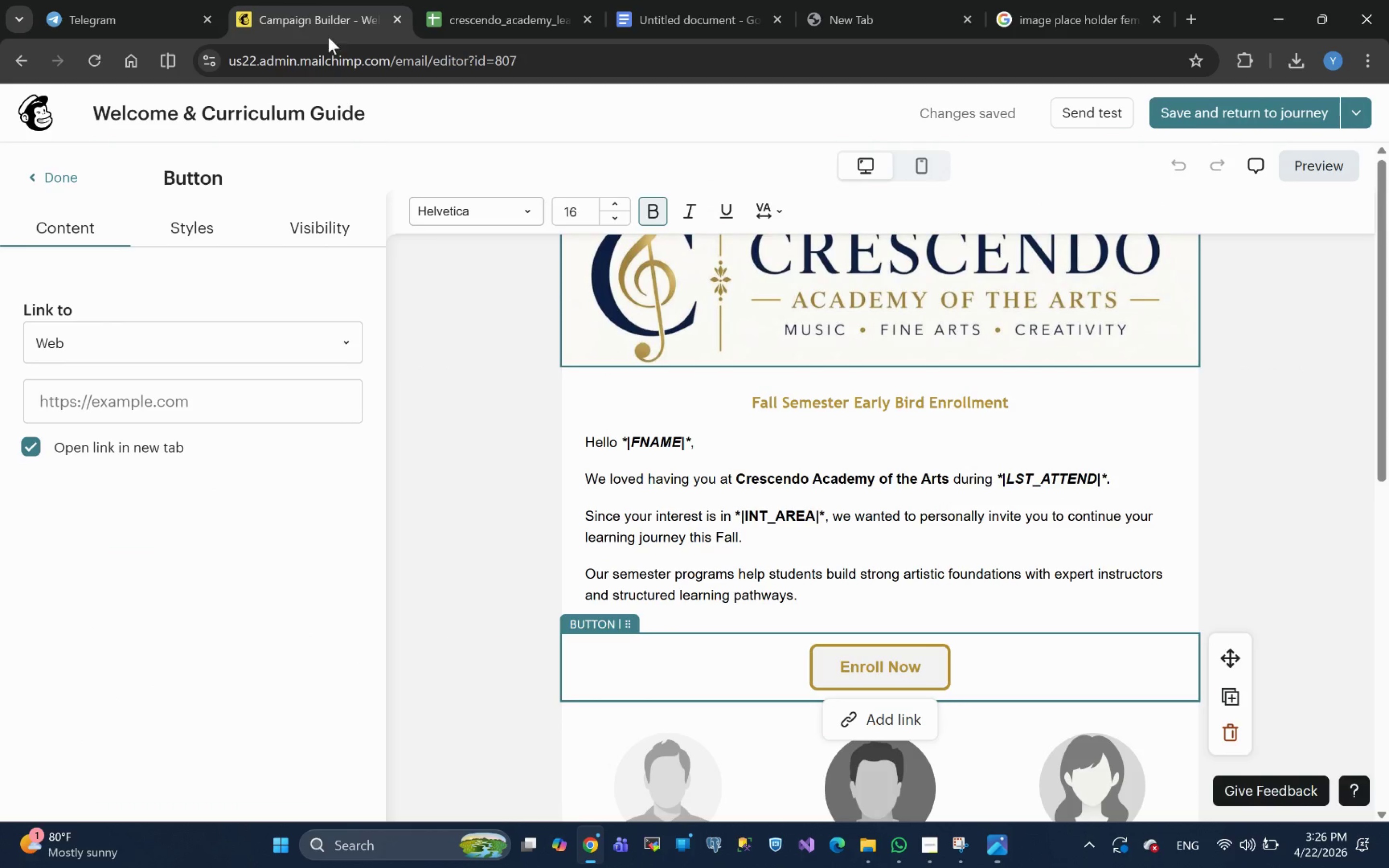 
left_click([669, 14])
 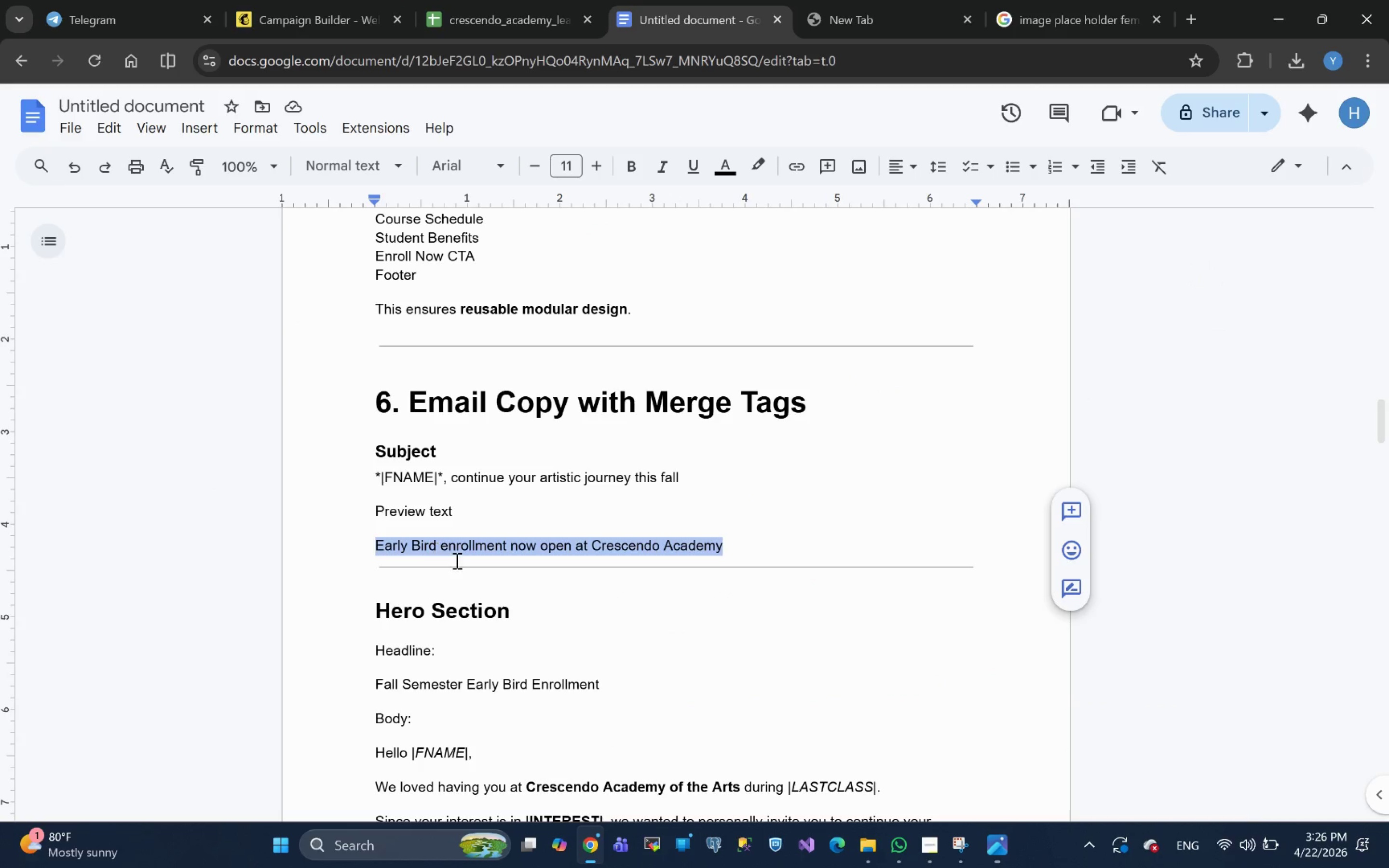 
scroll: coordinate [490, 558], scroll_direction: down, amount: 3.0
 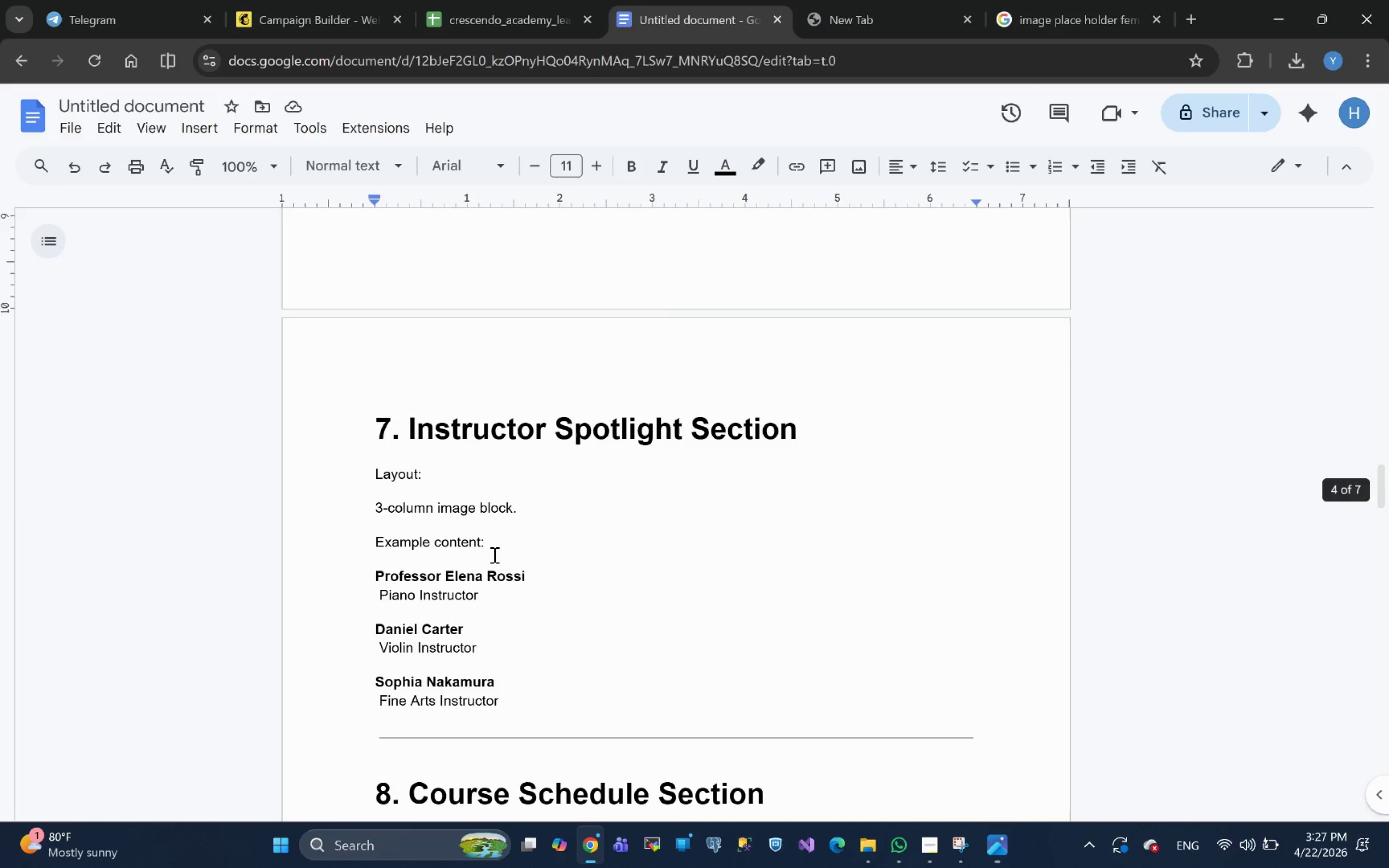 
scroll: coordinate [494, 554], scroll_direction: up, amount: 6.0
 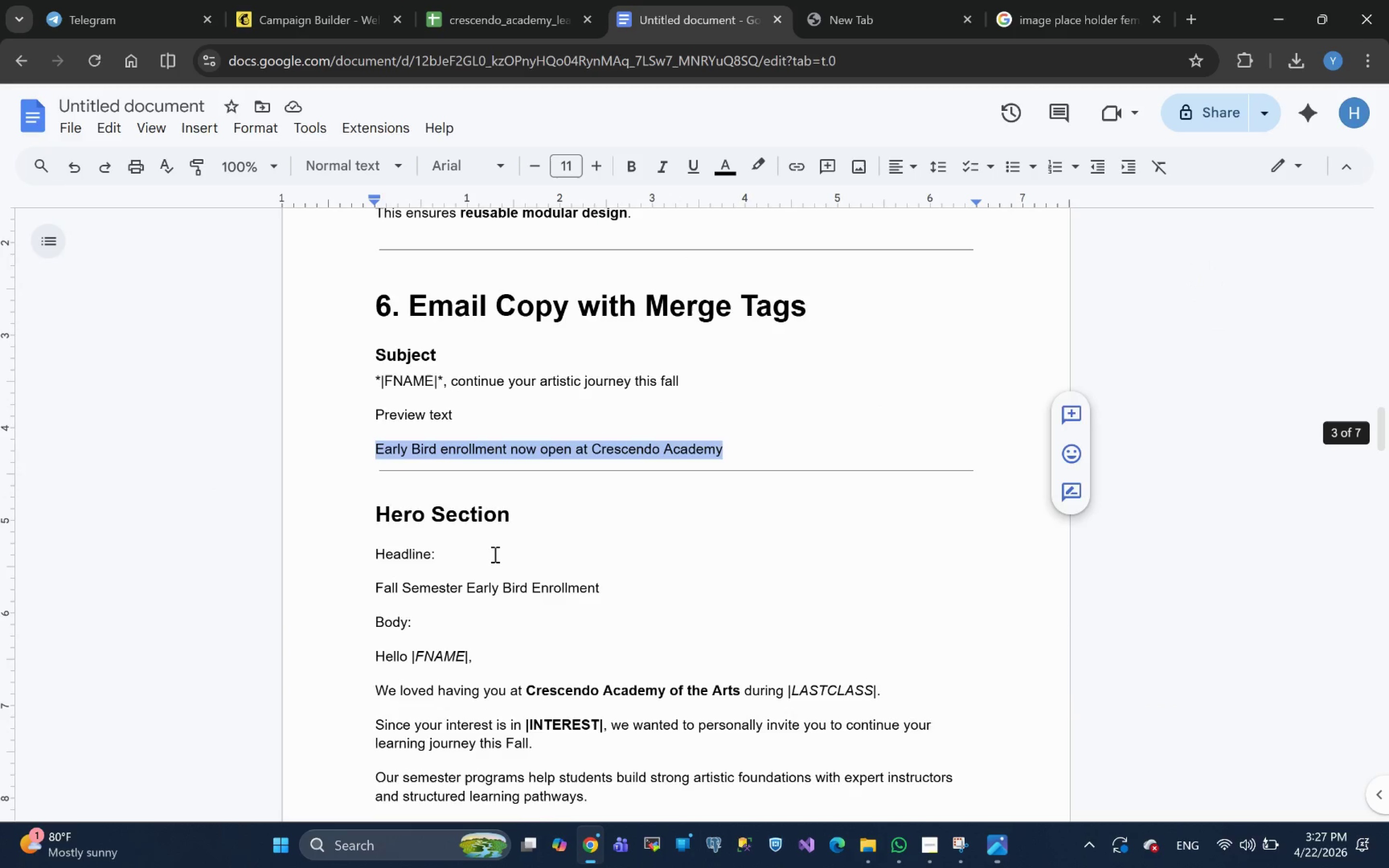 
scroll: coordinate [493, 556], scroll_direction: down, amount: 11.0
 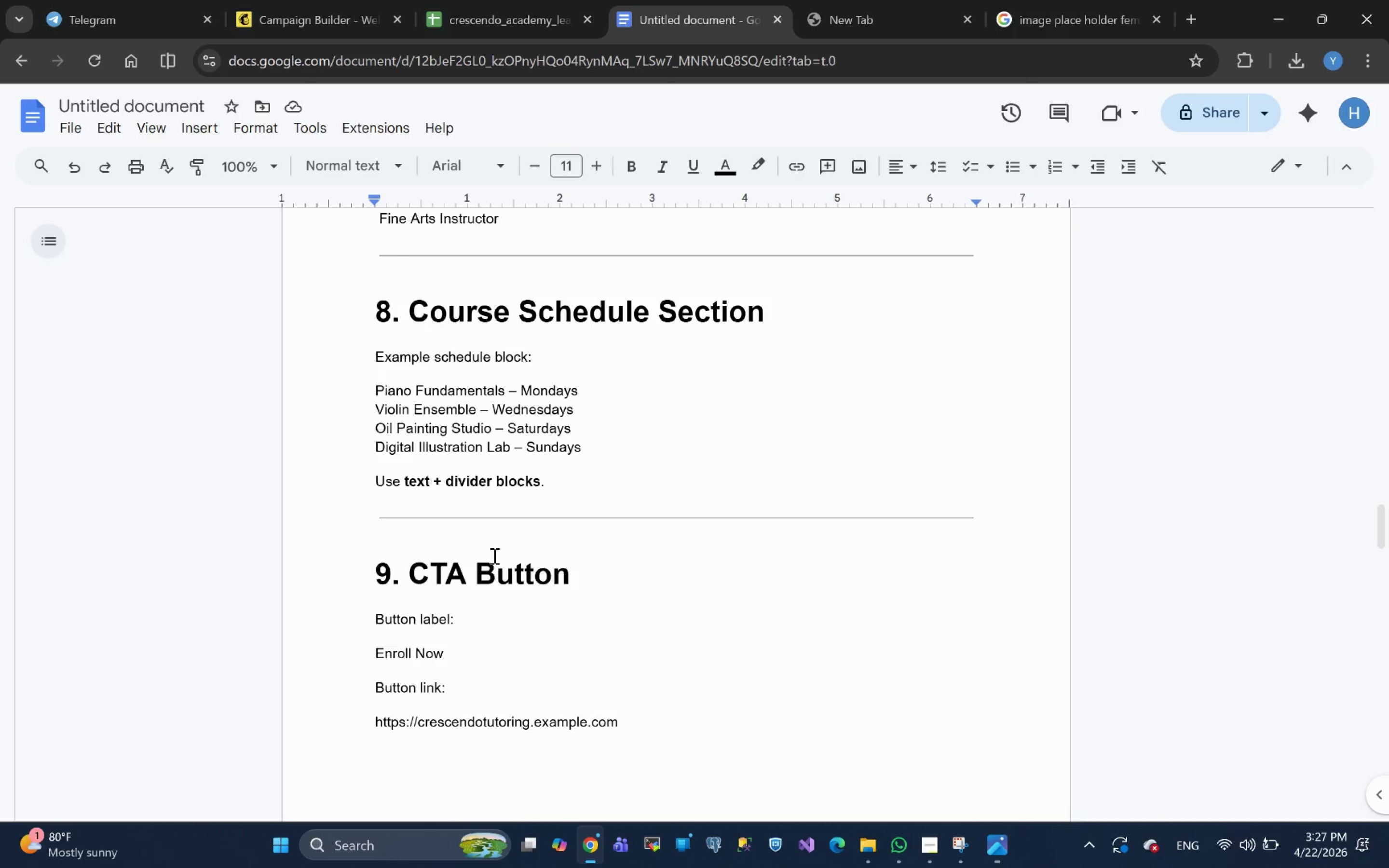 
scroll: coordinate [493, 556], scroll_direction: none, amount: 0.0
 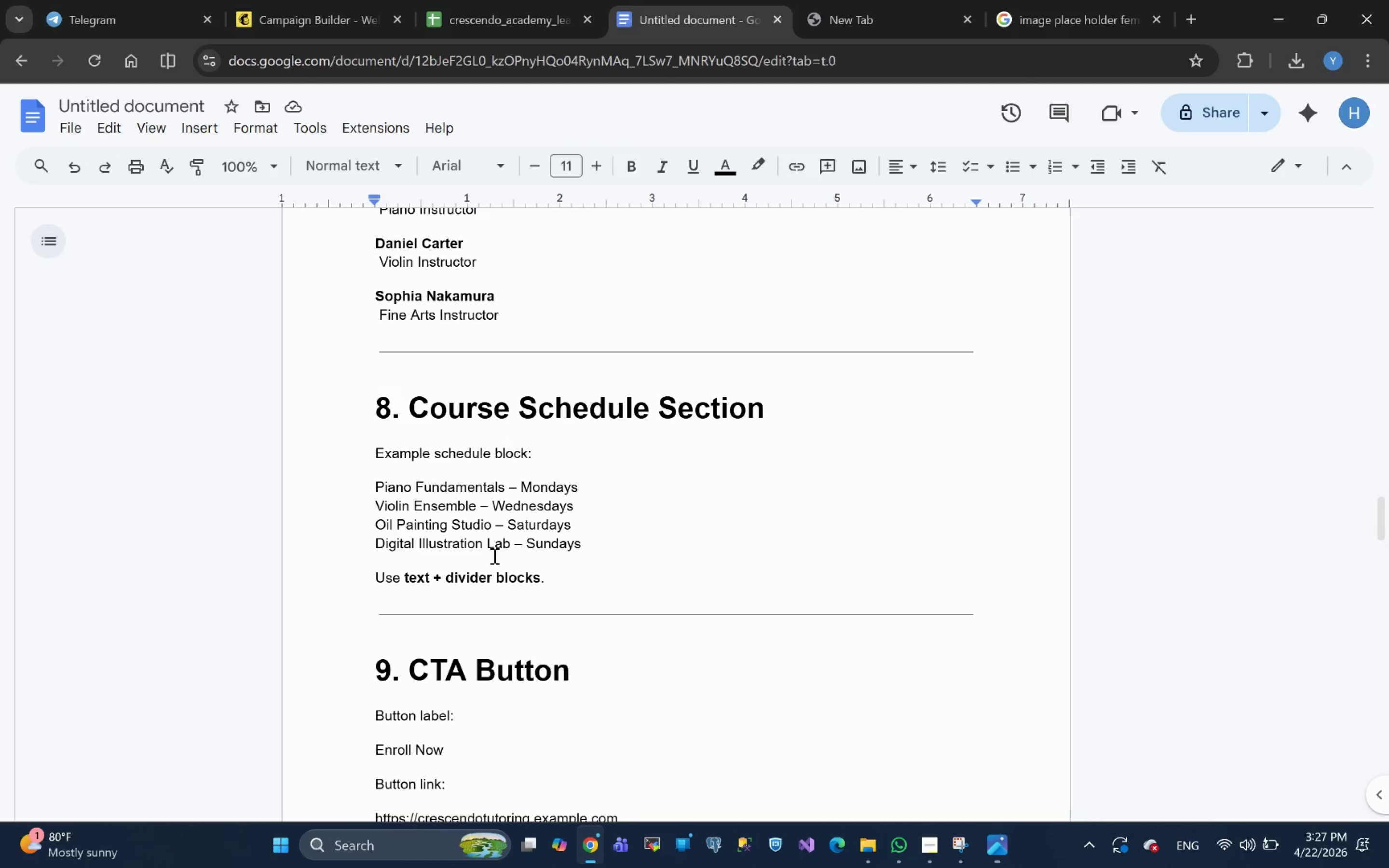 
scroll: coordinate [492, 554], scroll_direction: down, amount: 4.0
 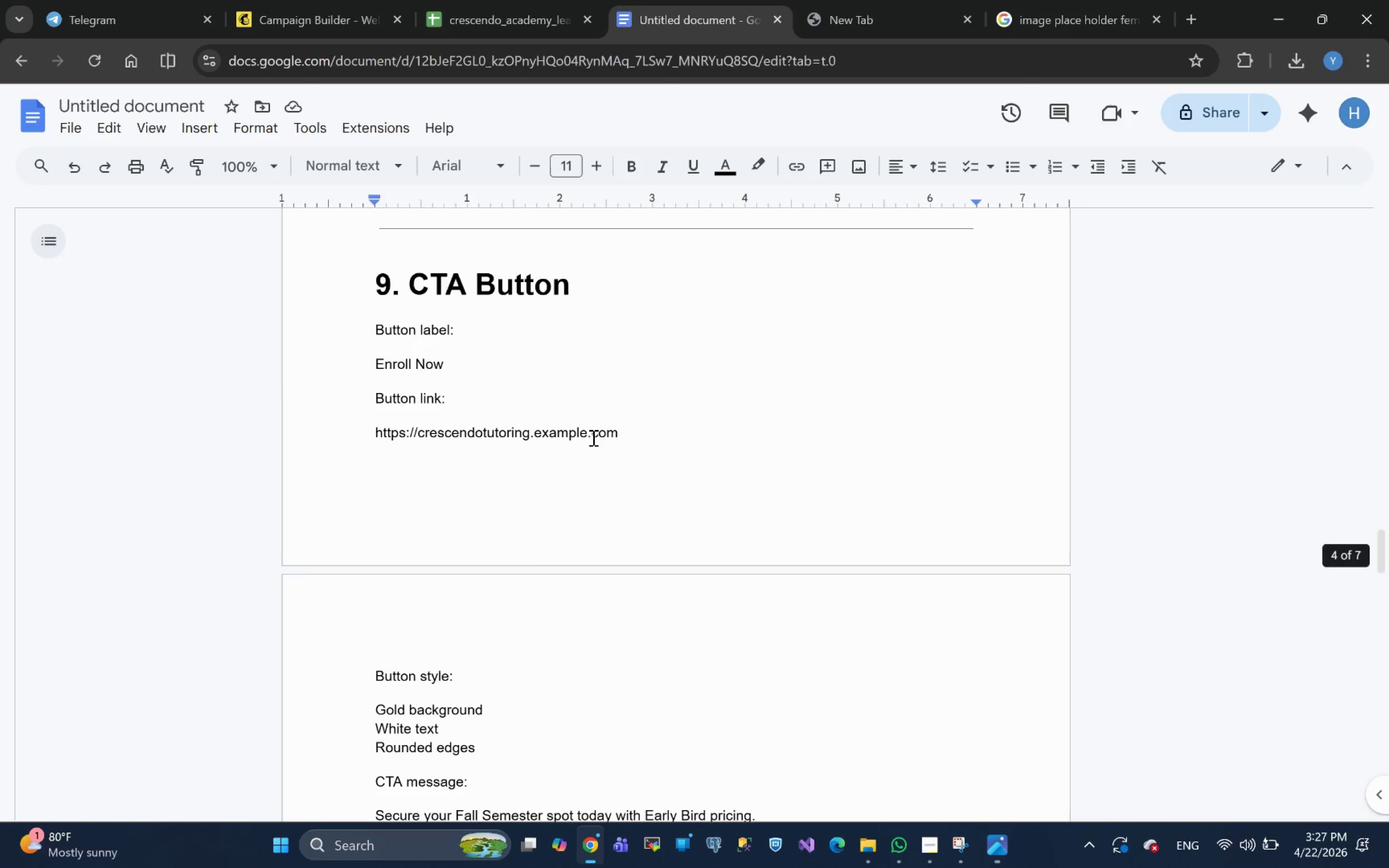 
left_click_drag(start_coordinate=[620, 432], to_coordinate=[361, 435])